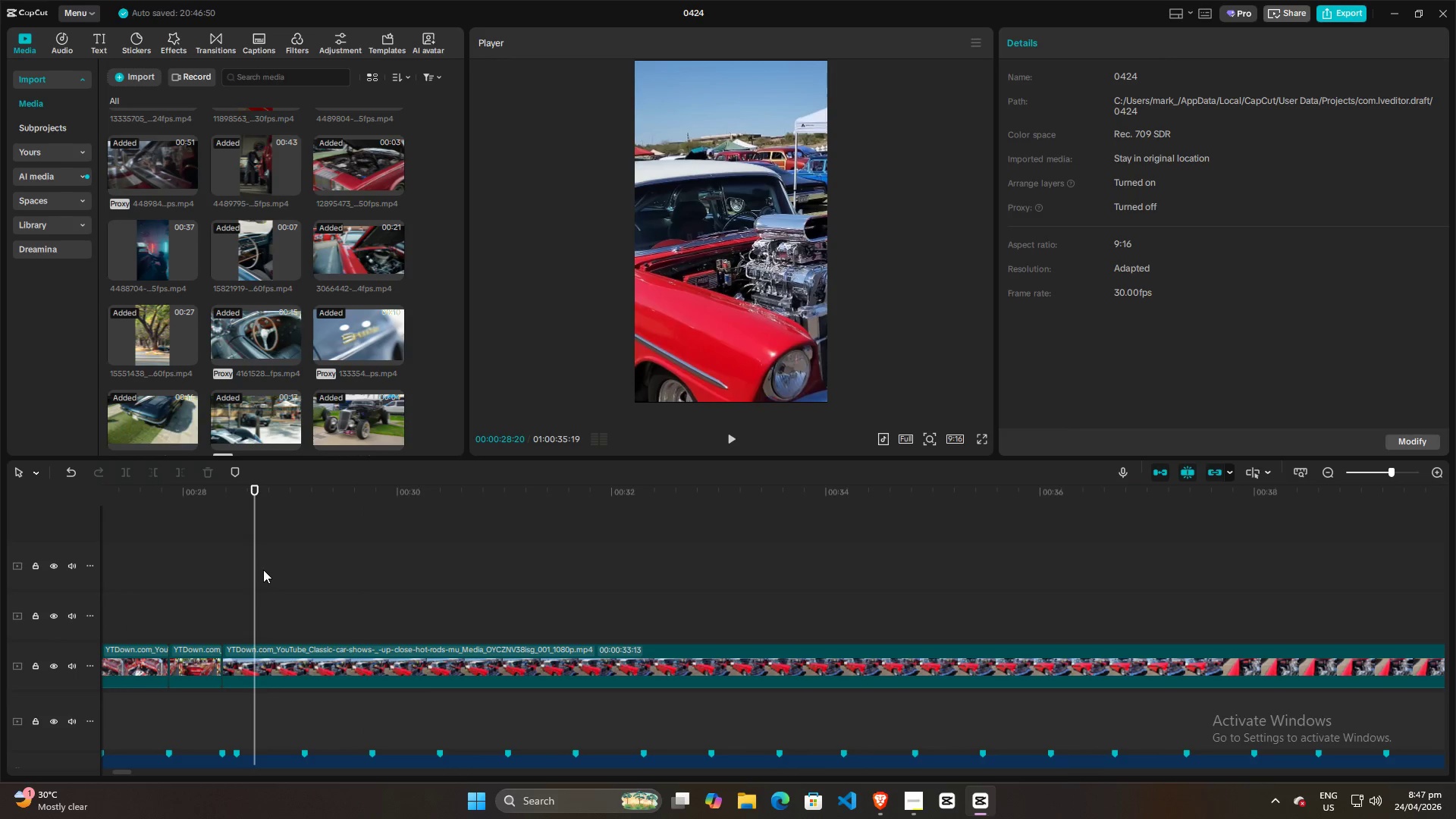 
left_click_drag(start_coordinate=[255, 570], to_coordinate=[362, 600])
 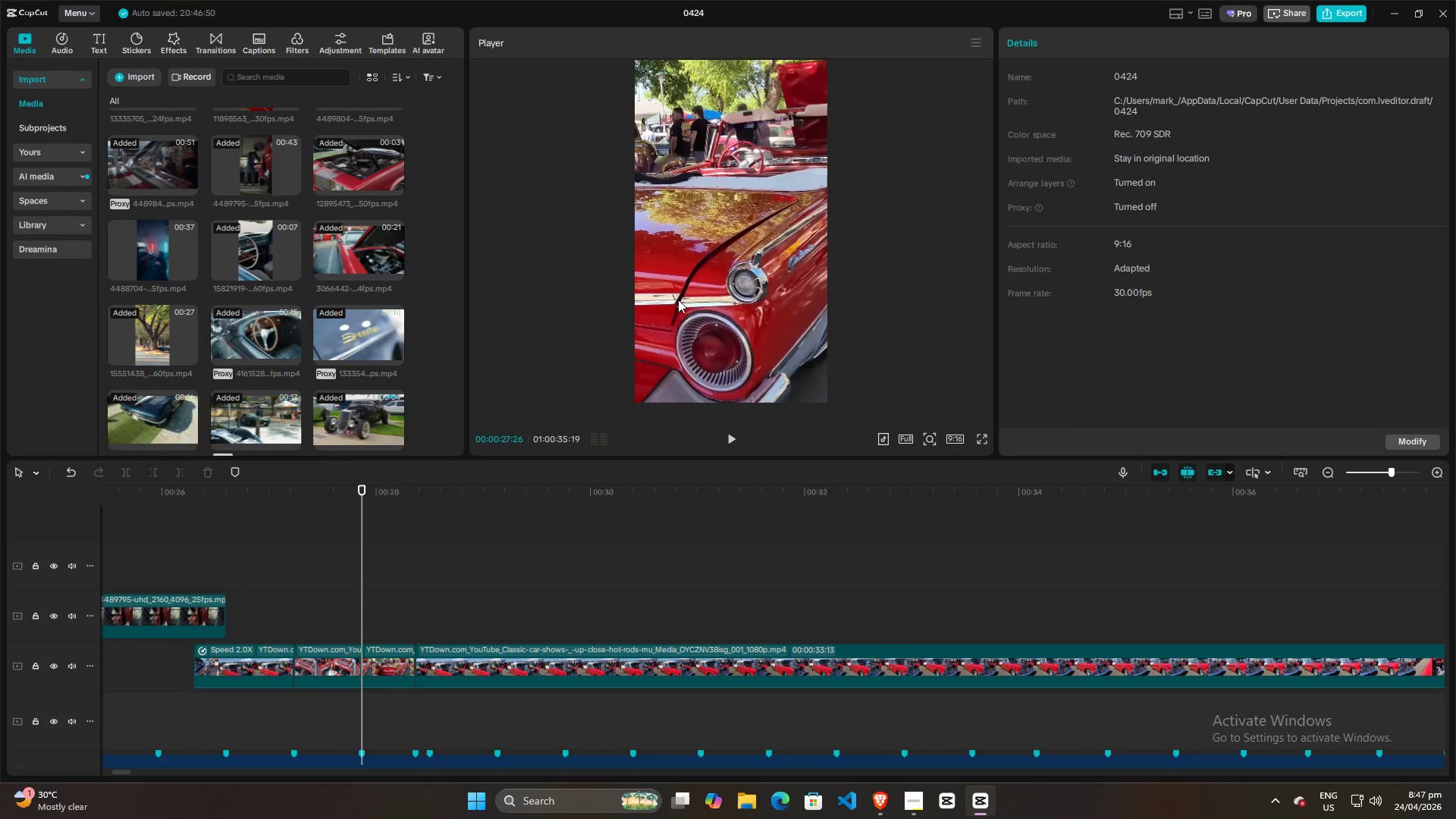 
left_click_drag(start_coordinate=[717, 278], to_coordinate=[721, 280])
 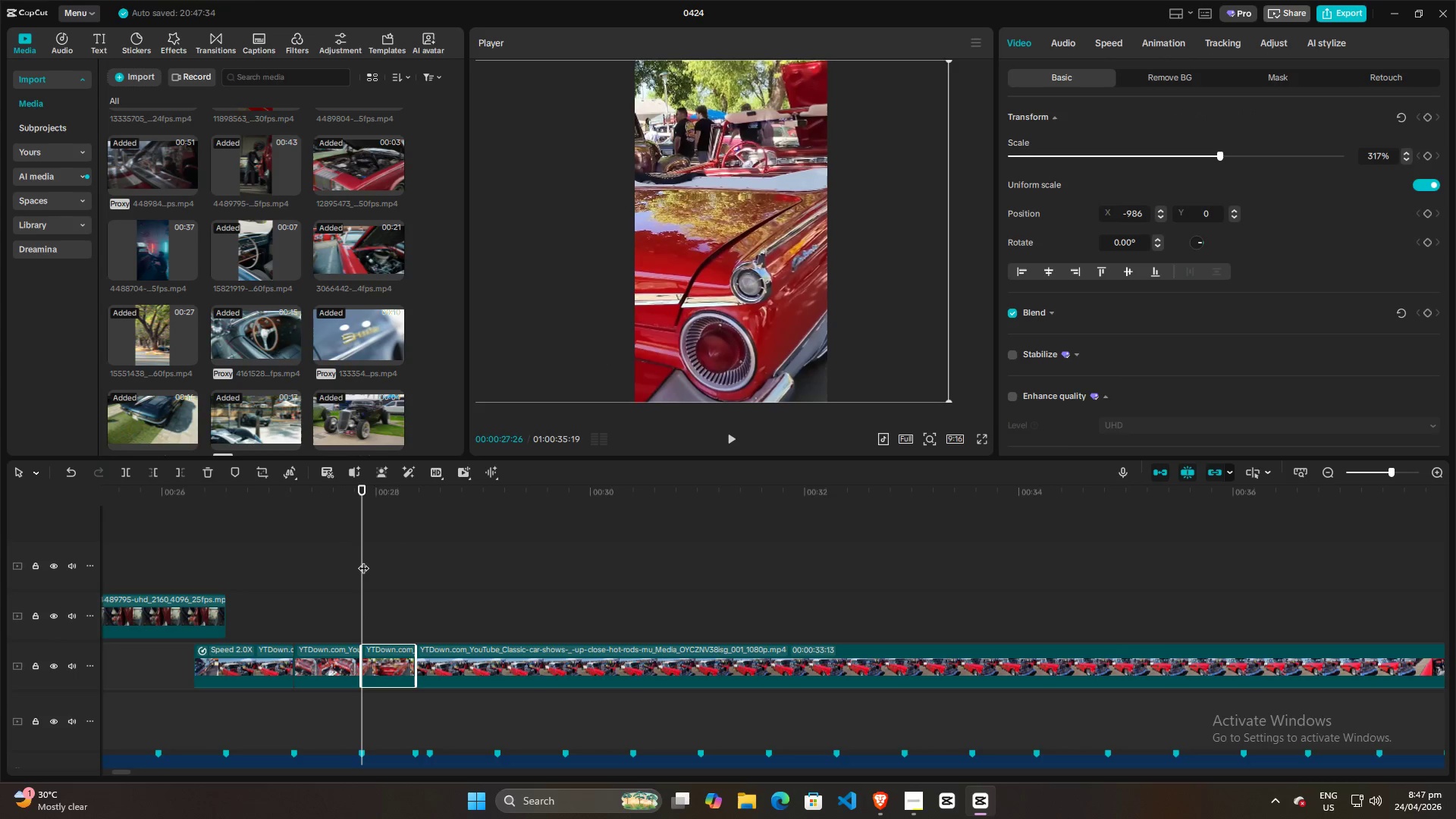 
left_click_drag(start_coordinate=[366, 560], to_coordinate=[927, 528])
 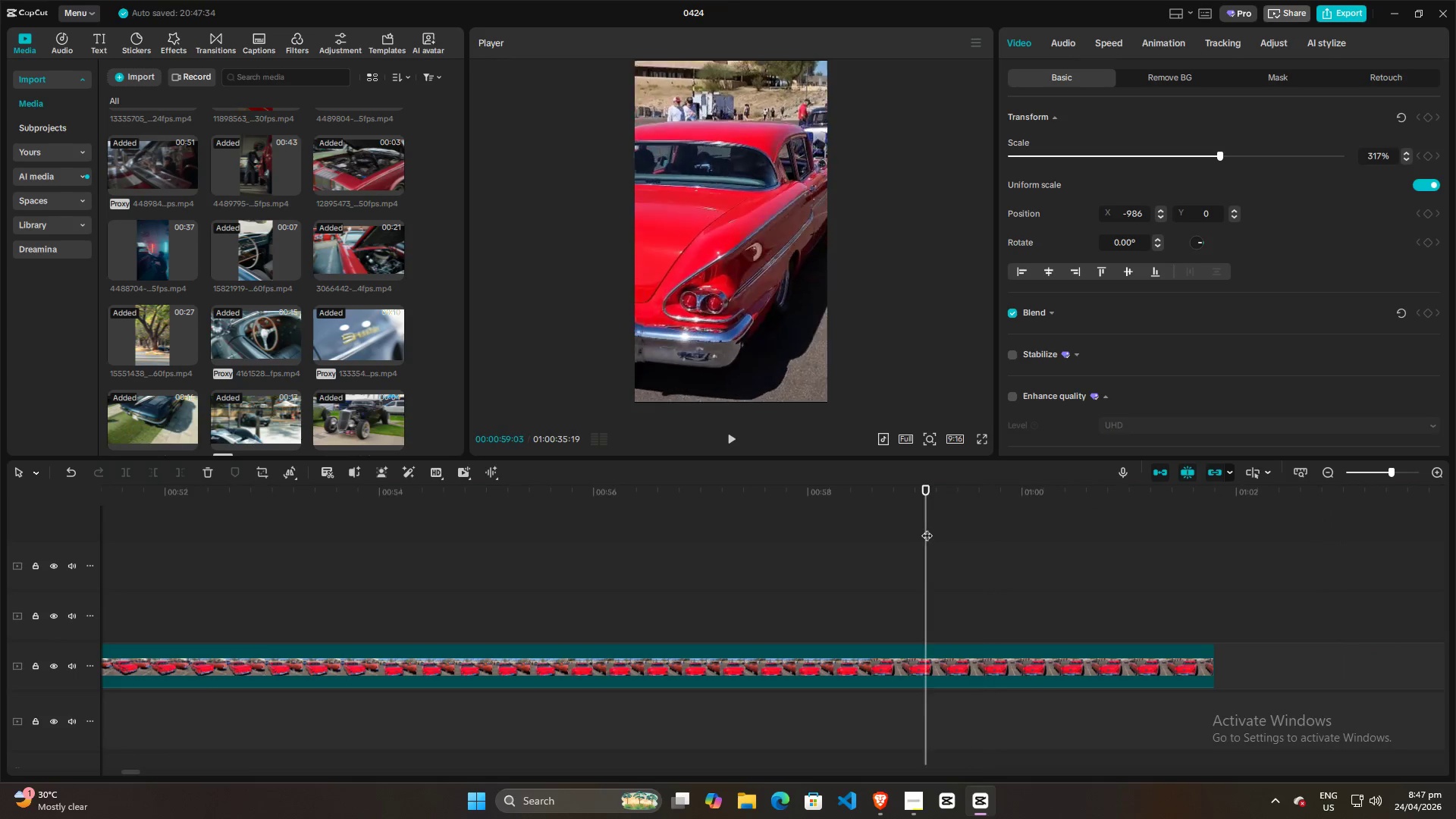 
hold_key(key=ControlLeft, duration=1.5)
hold_key(key=ControlLeft, duration=1.12)
scroll: coordinate [906, 551], scroll_direction: down, amount: 28.0
 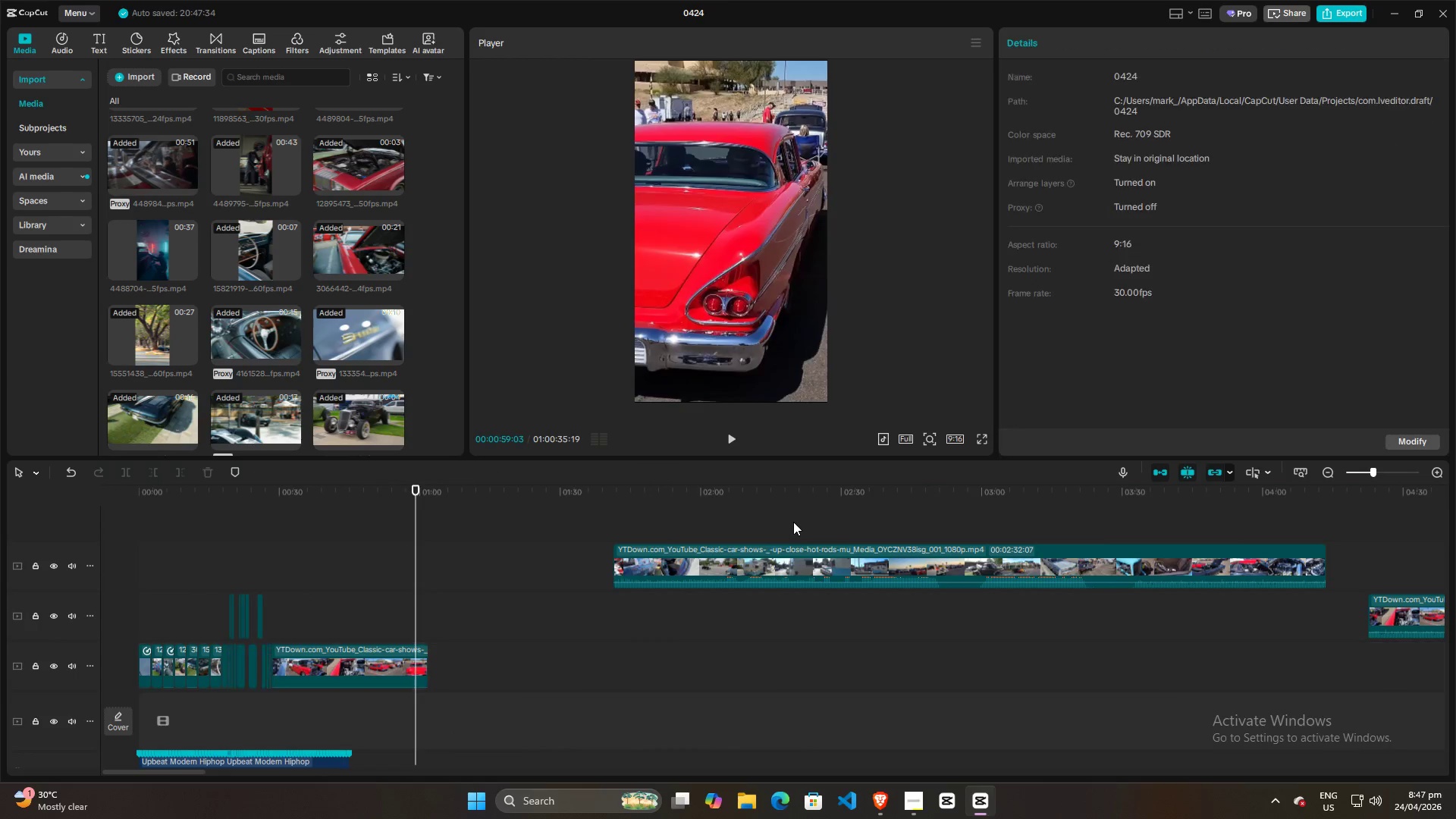 
left_click([793, 522])
 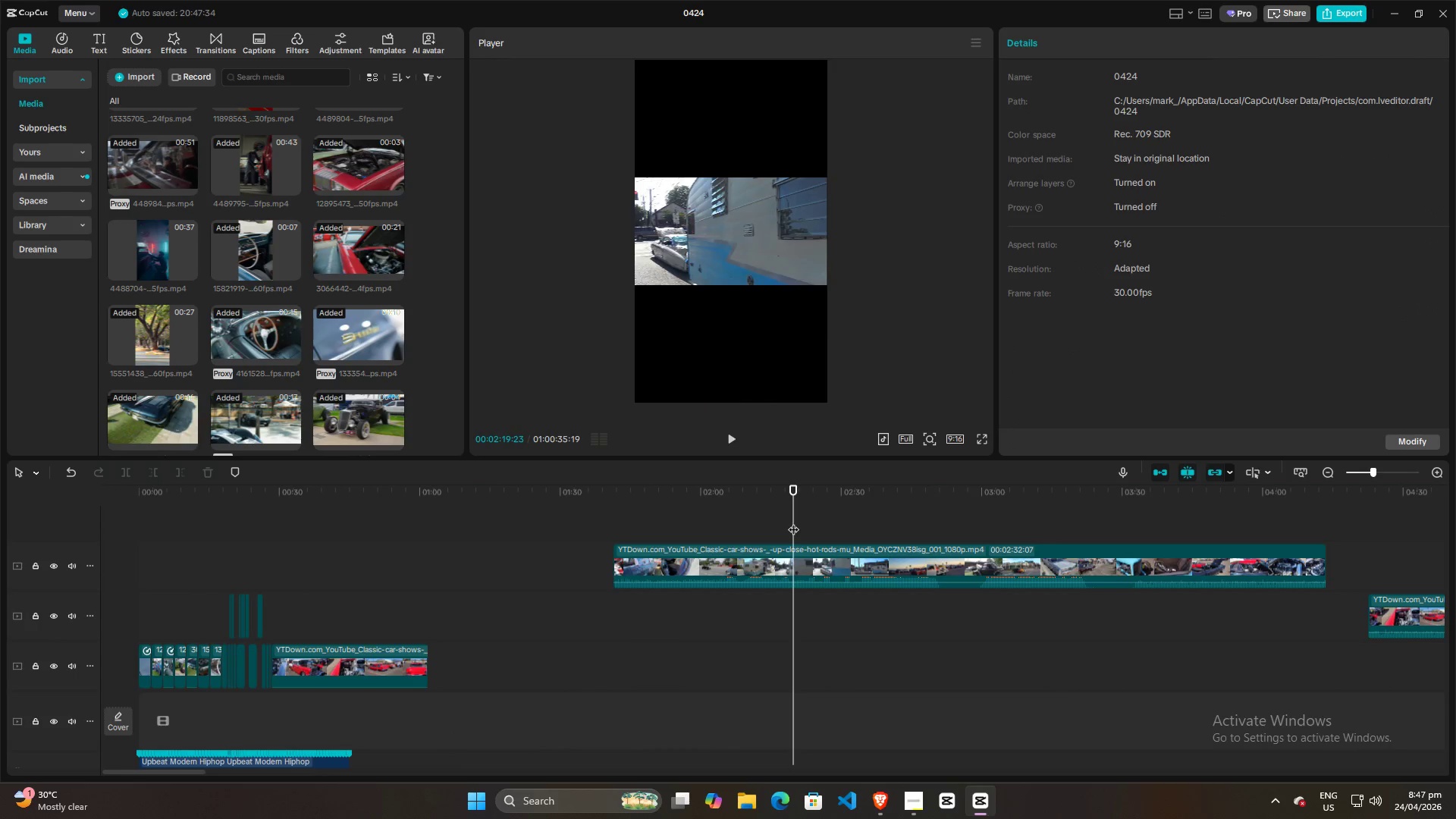 
key(Space)
 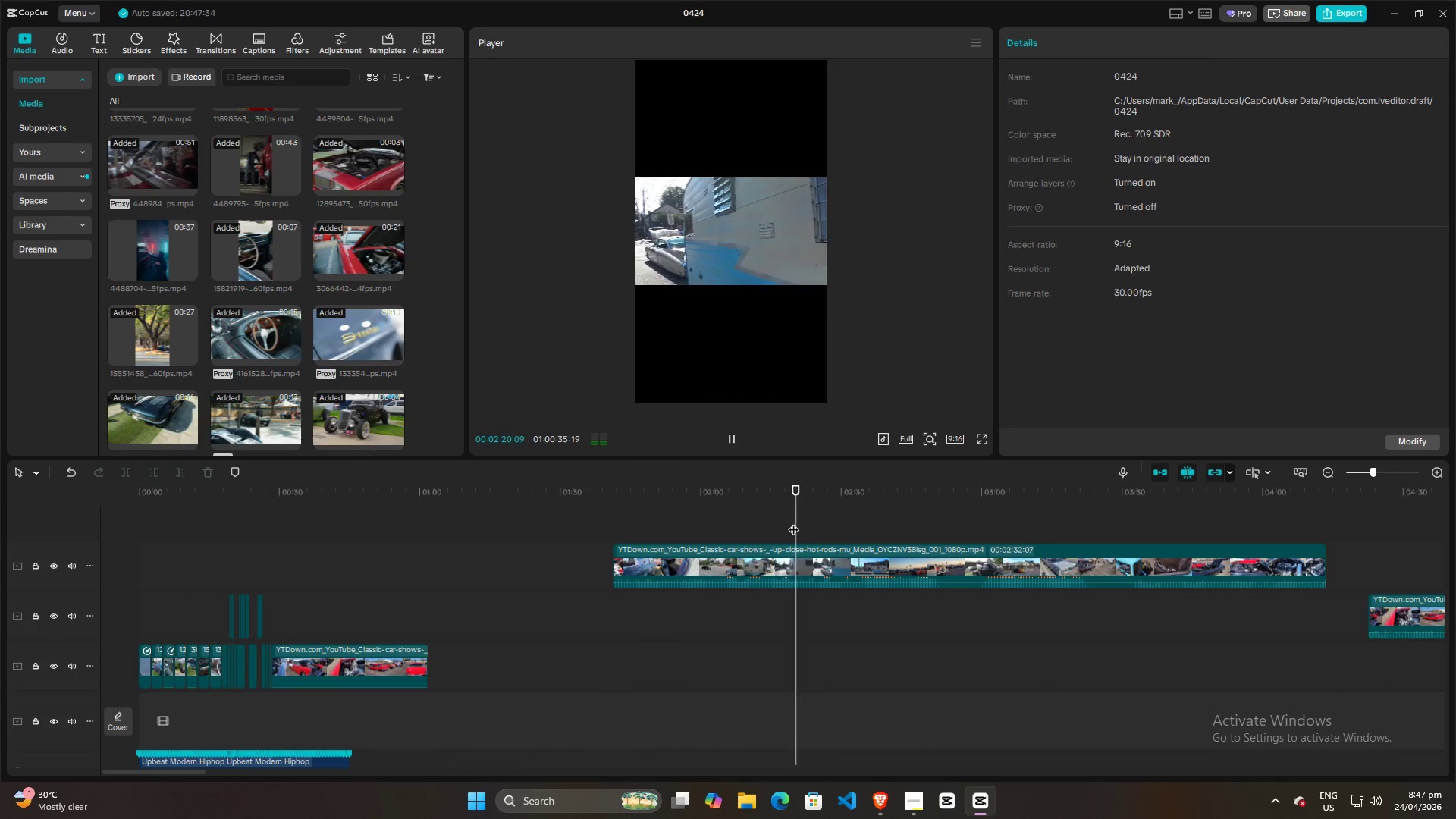 
left_click_drag(start_coordinate=[793, 522], to_coordinate=[1086, 511])
 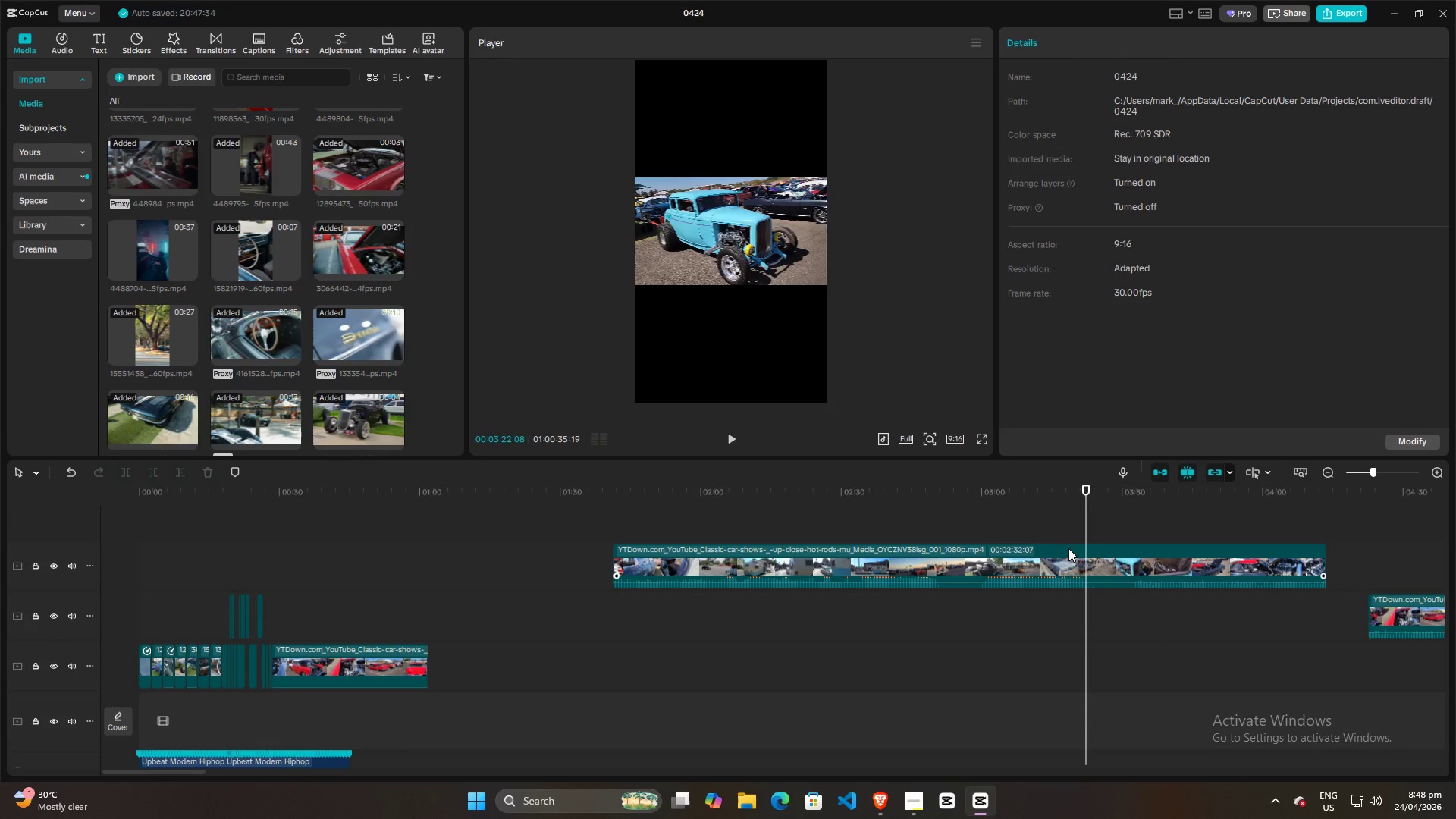 
left_click([1068, 549])
 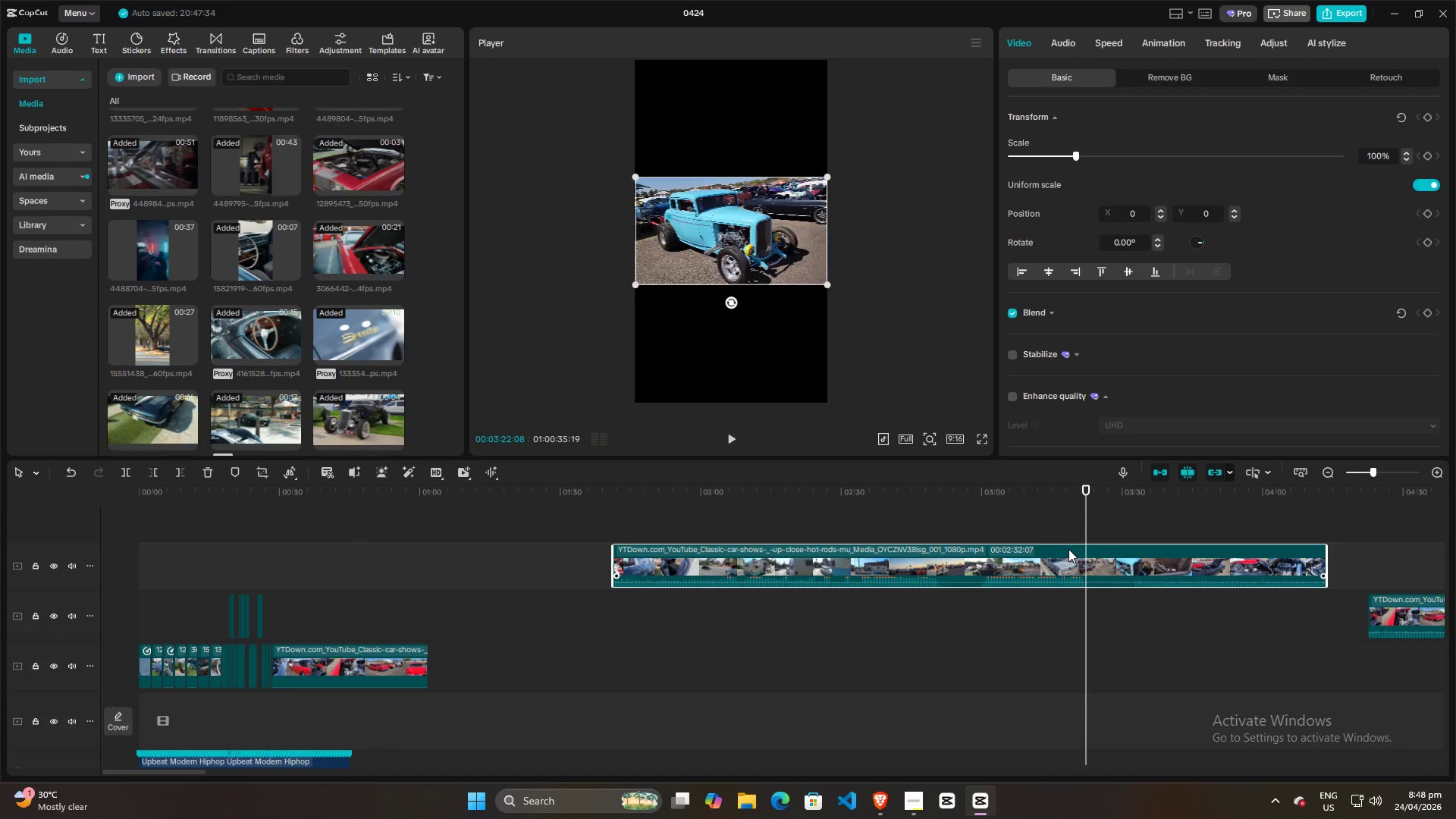 
key(Control+B)
 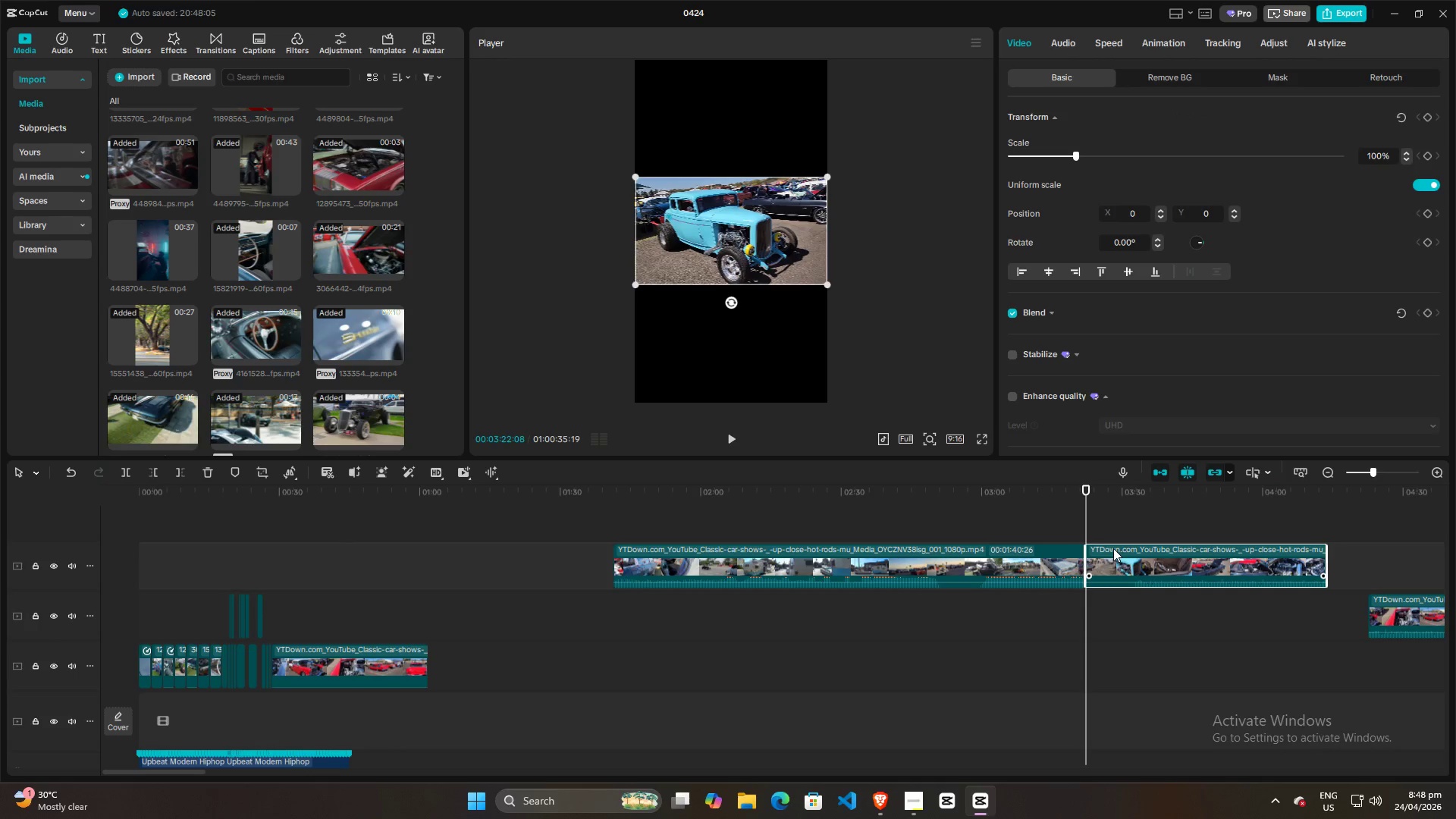 
left_click_drag(start_coordinate=[1113, 548], to_coordinate=[341, 571])
 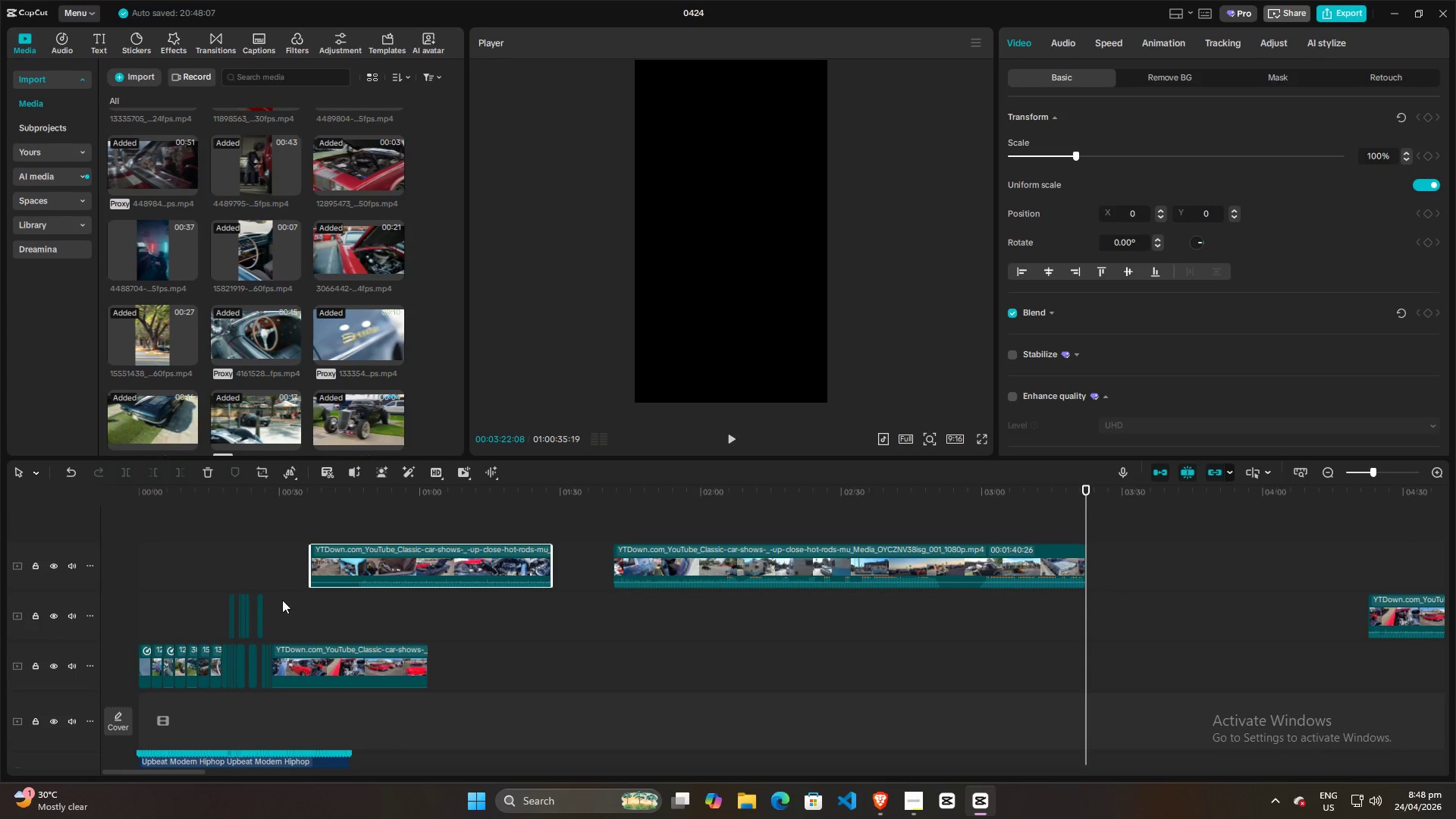 
left_click([282, 577])
 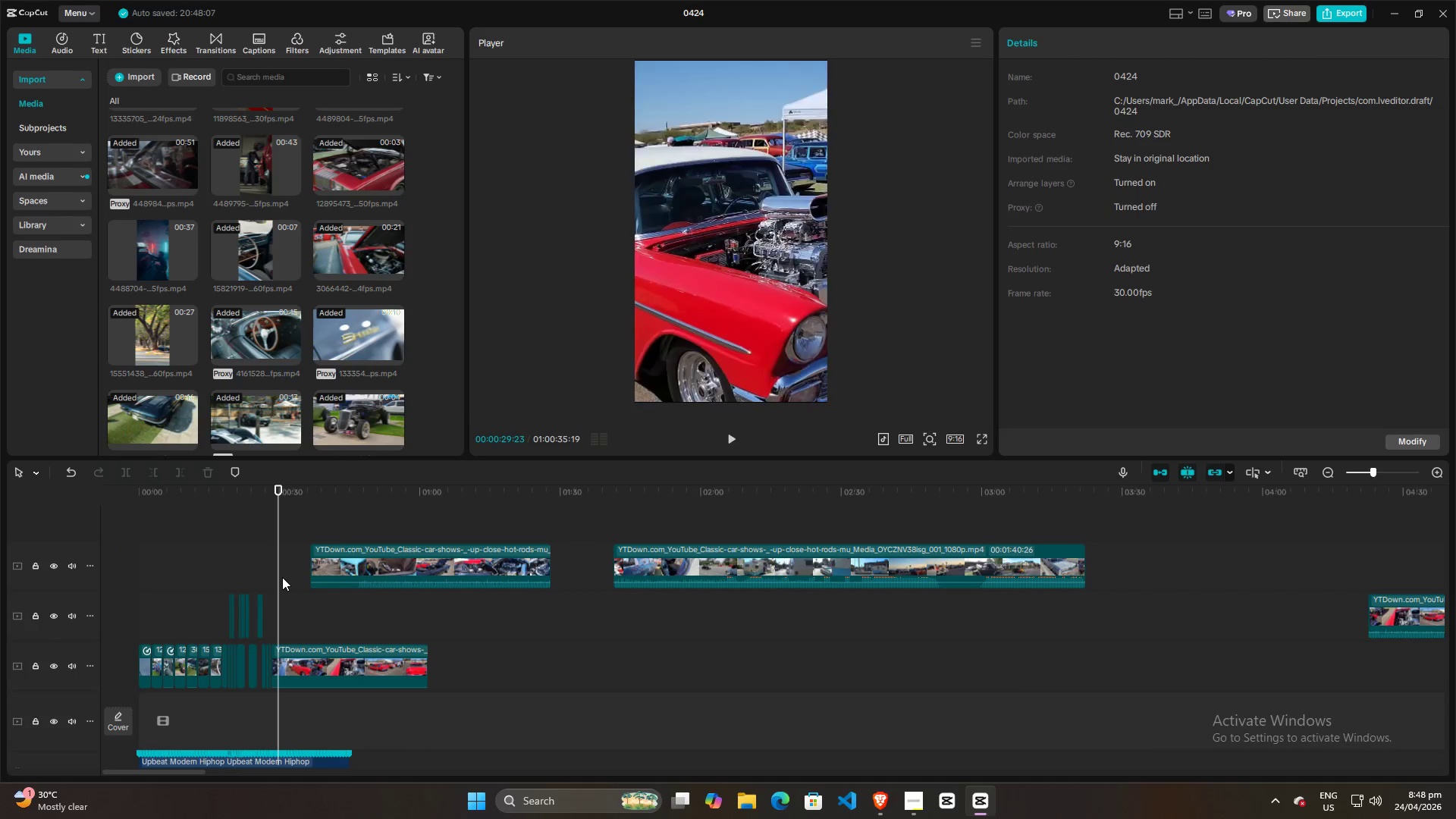 
hold_key(key=ControlLeft, duration=1.23)
scroll: coordinate [282, 577], scroll_direction: up, amount: 18.0
 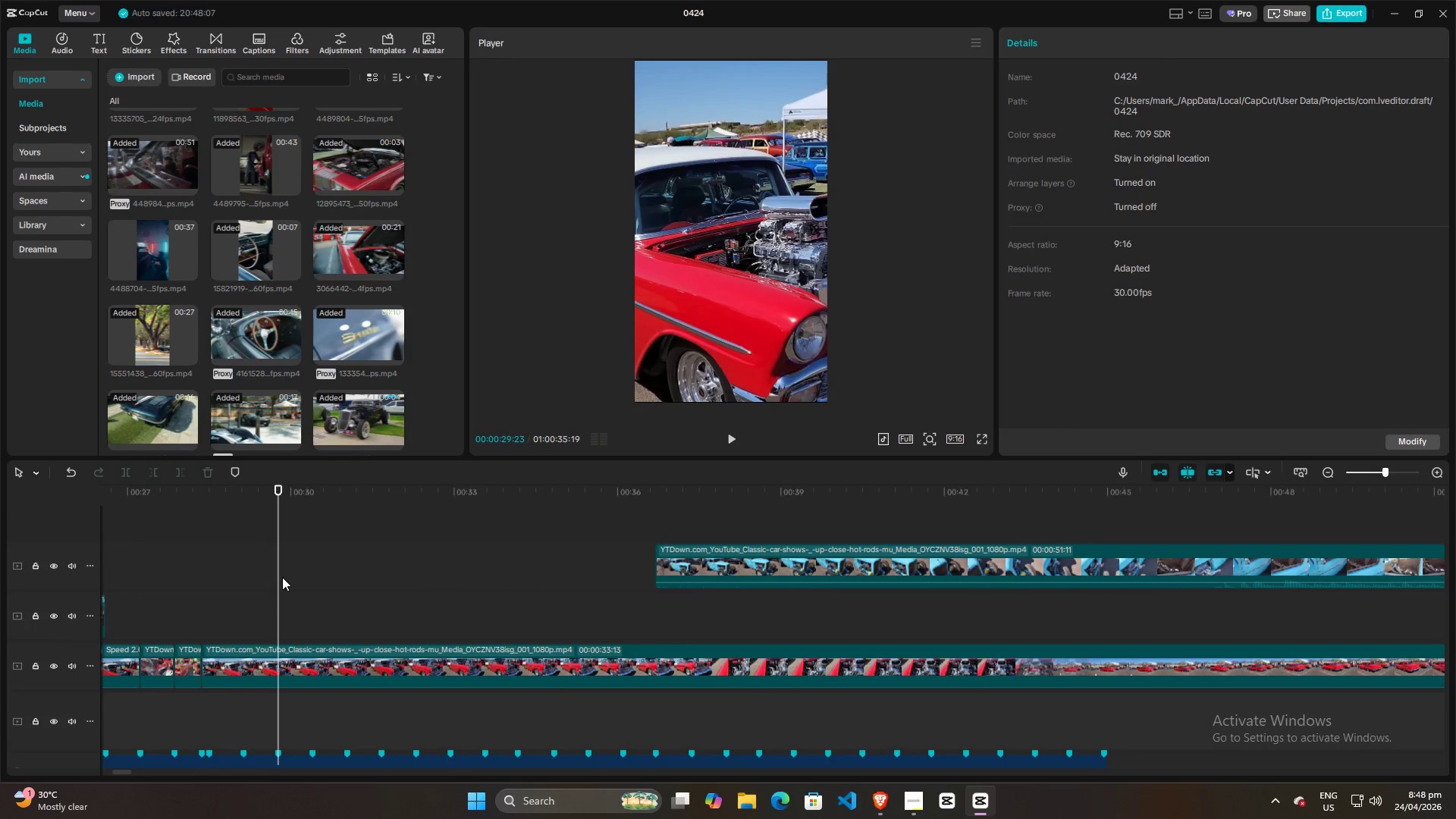 
left_click_drag(start_coordinate=[276, 576], to_coordinate=[246, 570])
 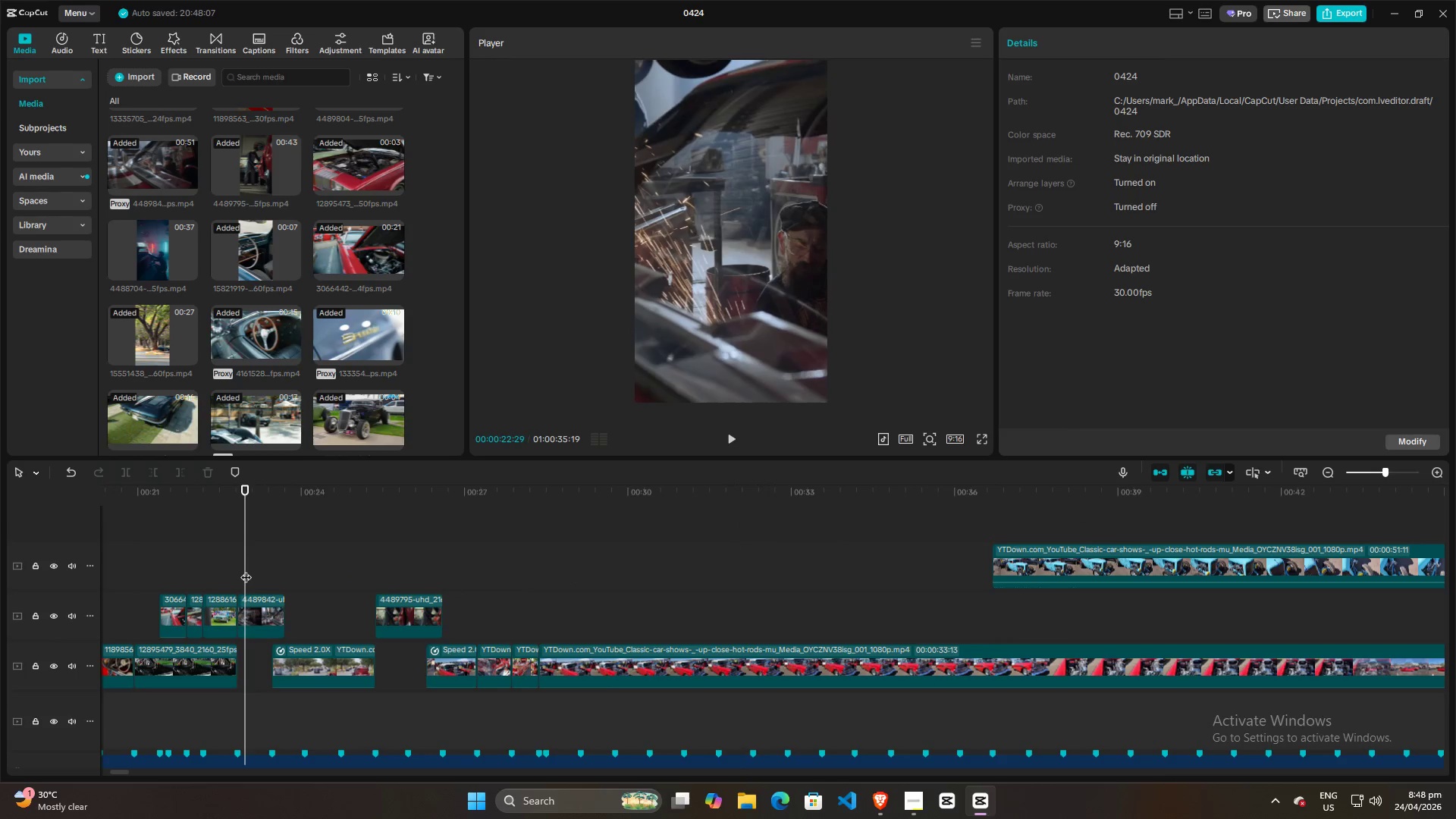 
key(Space)
 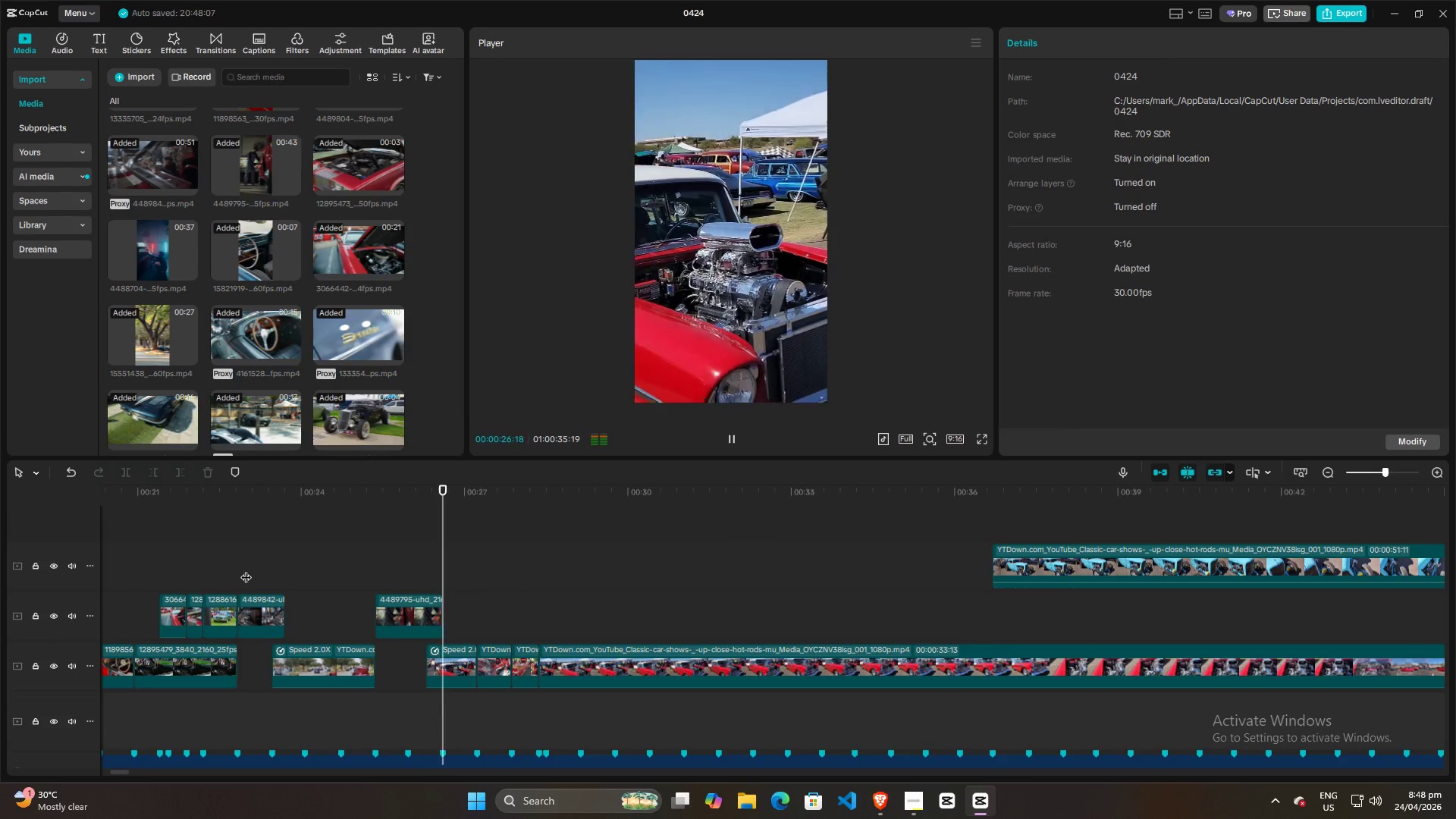 
wait(8.67)
 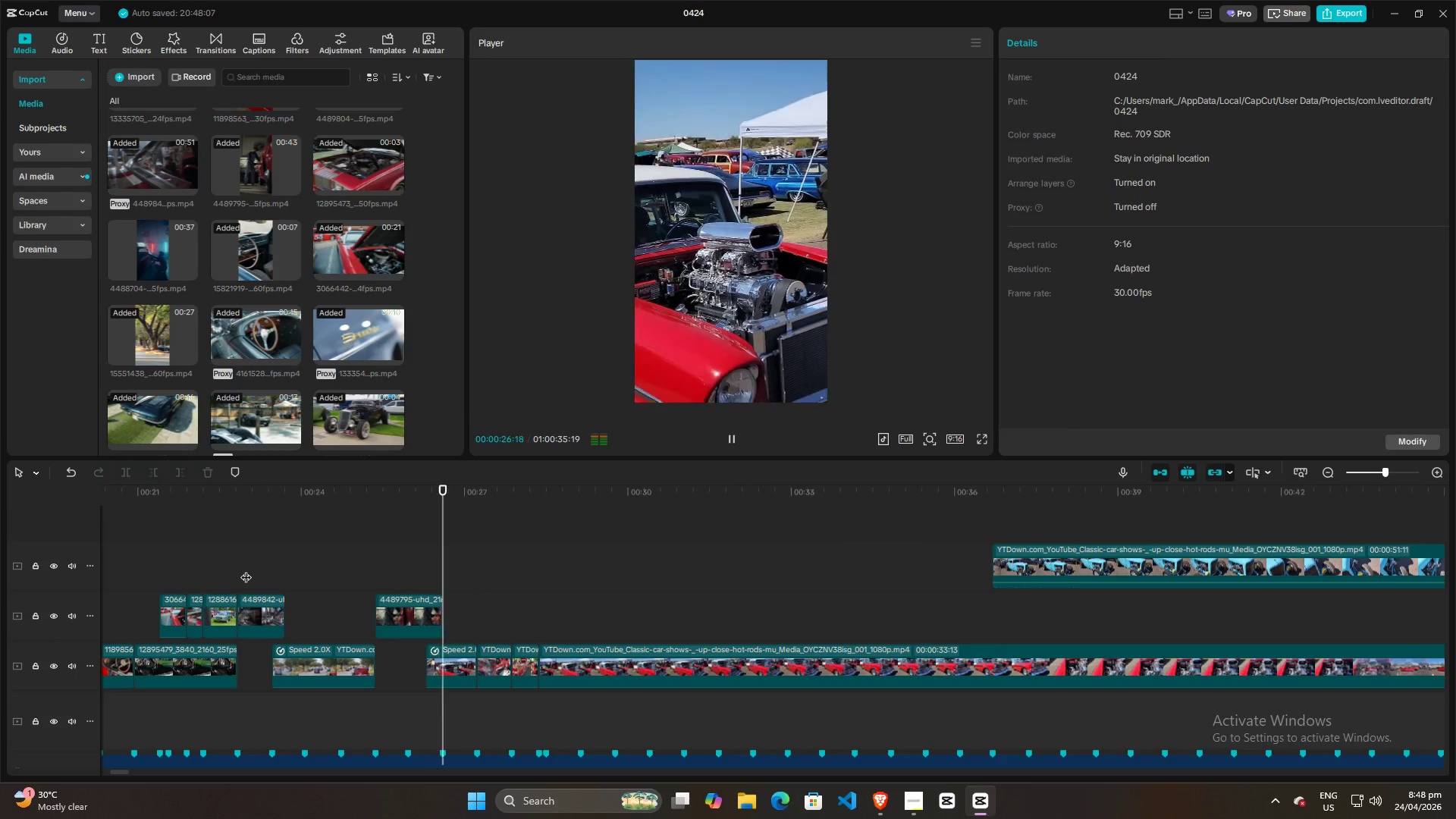 
key(Space)
 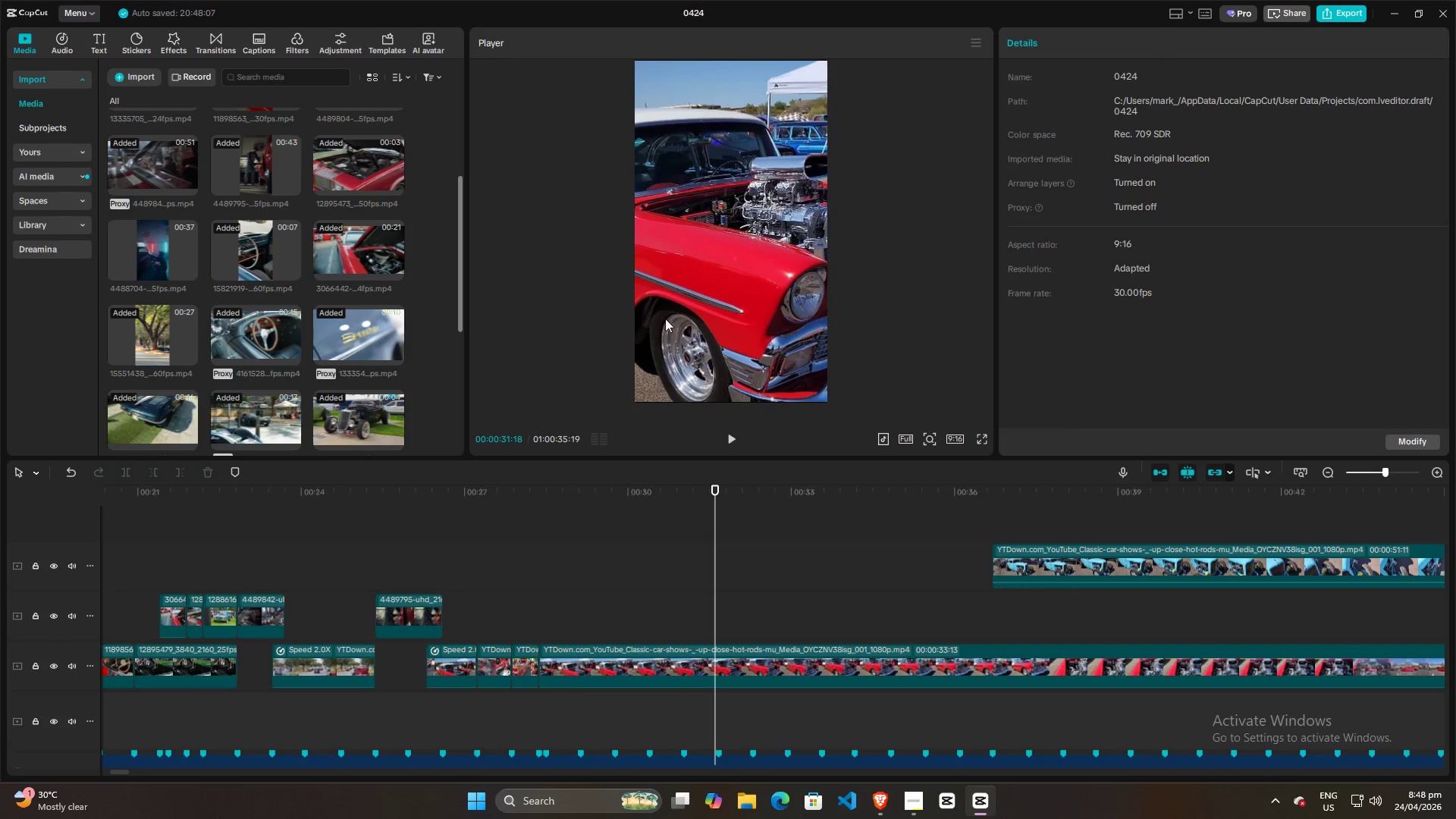 
left_click_drag(start_coordinate=[756, 291], to_coordinate=[700, 293])
 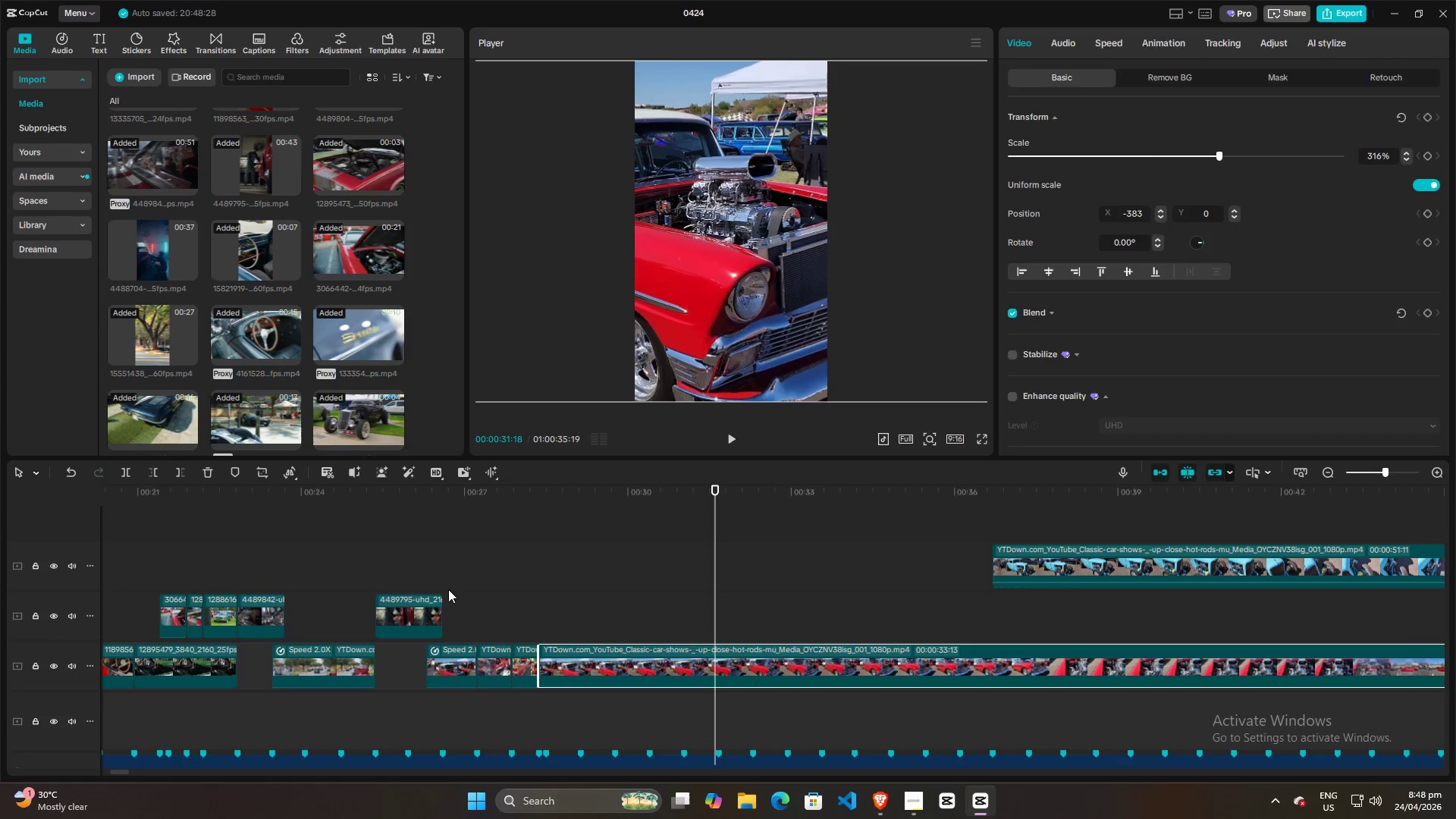 
left_click([447, 589])
 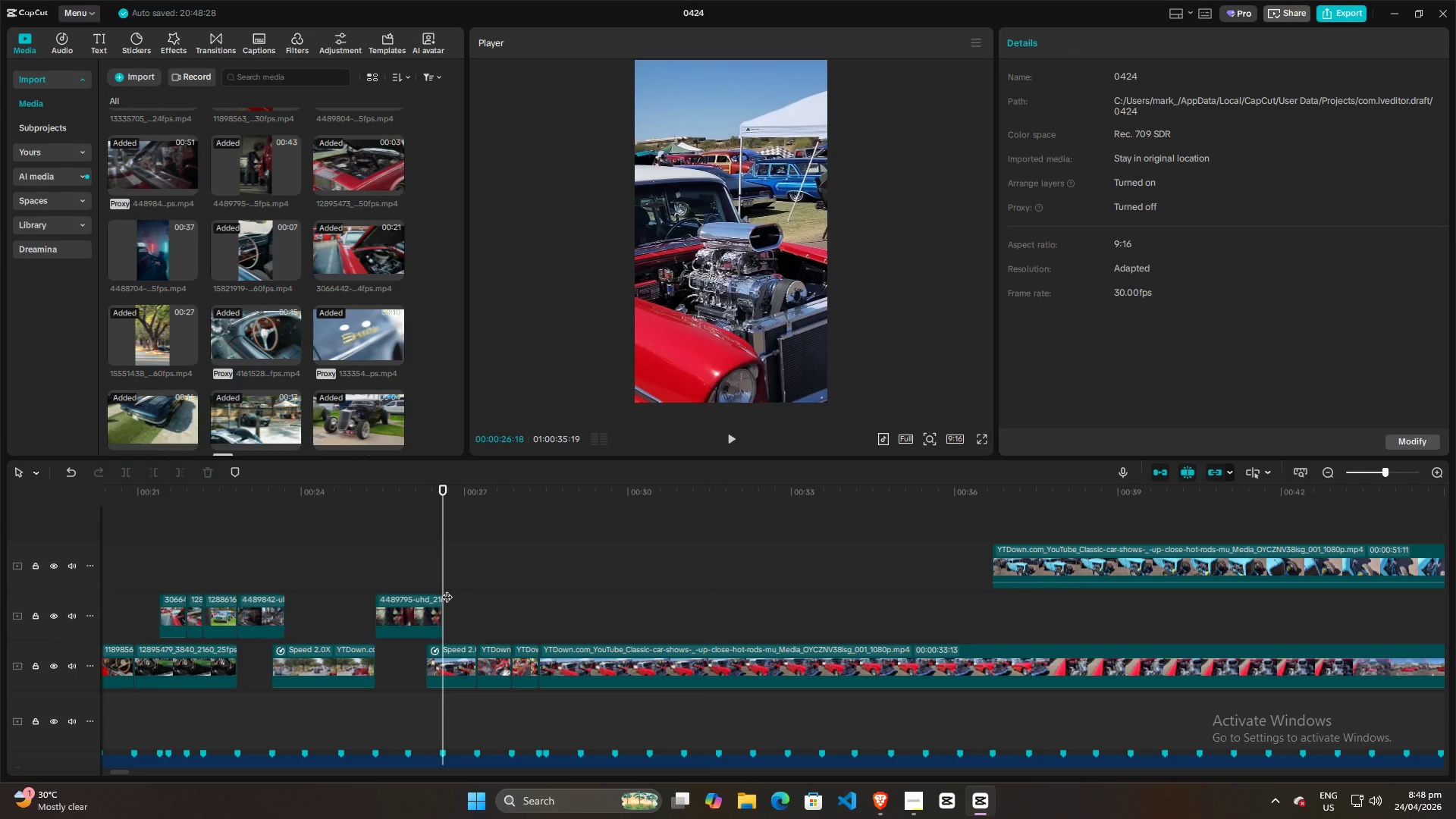 
key(Space)
 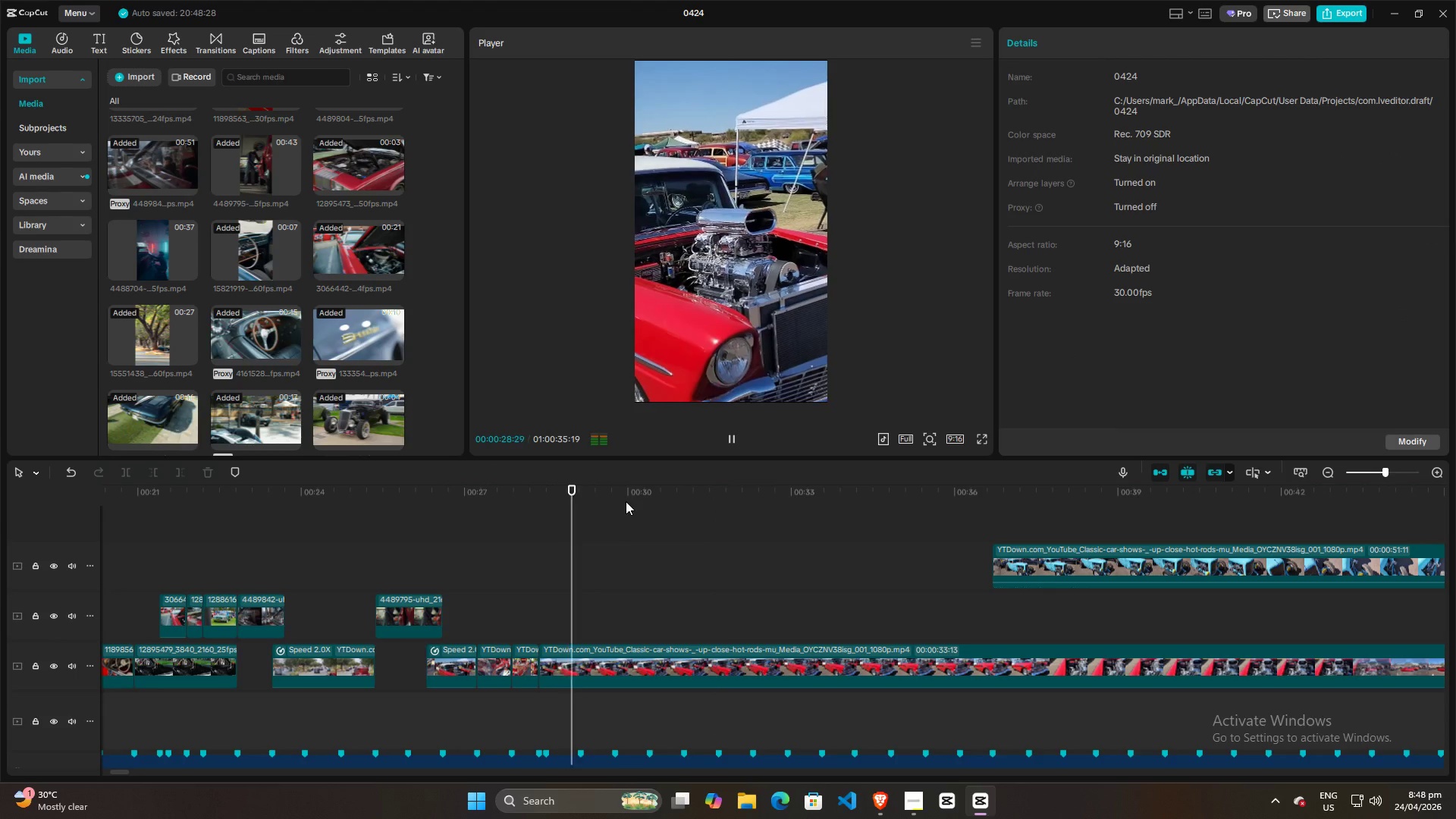 
left_click_drag(start_coordinate=[613, 576], to_coordinate=[959, 557])
 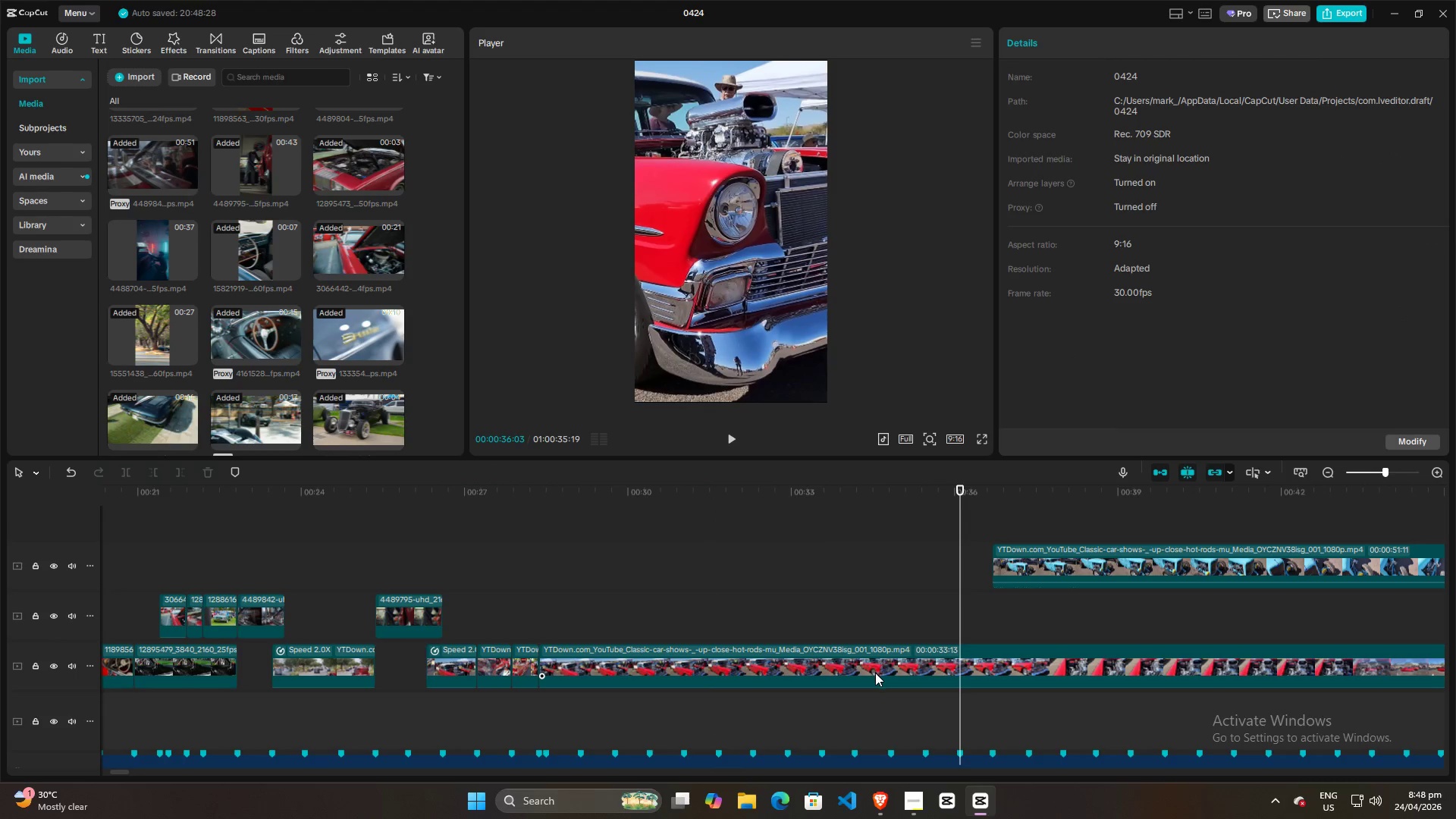 
left_click([918, 664])
 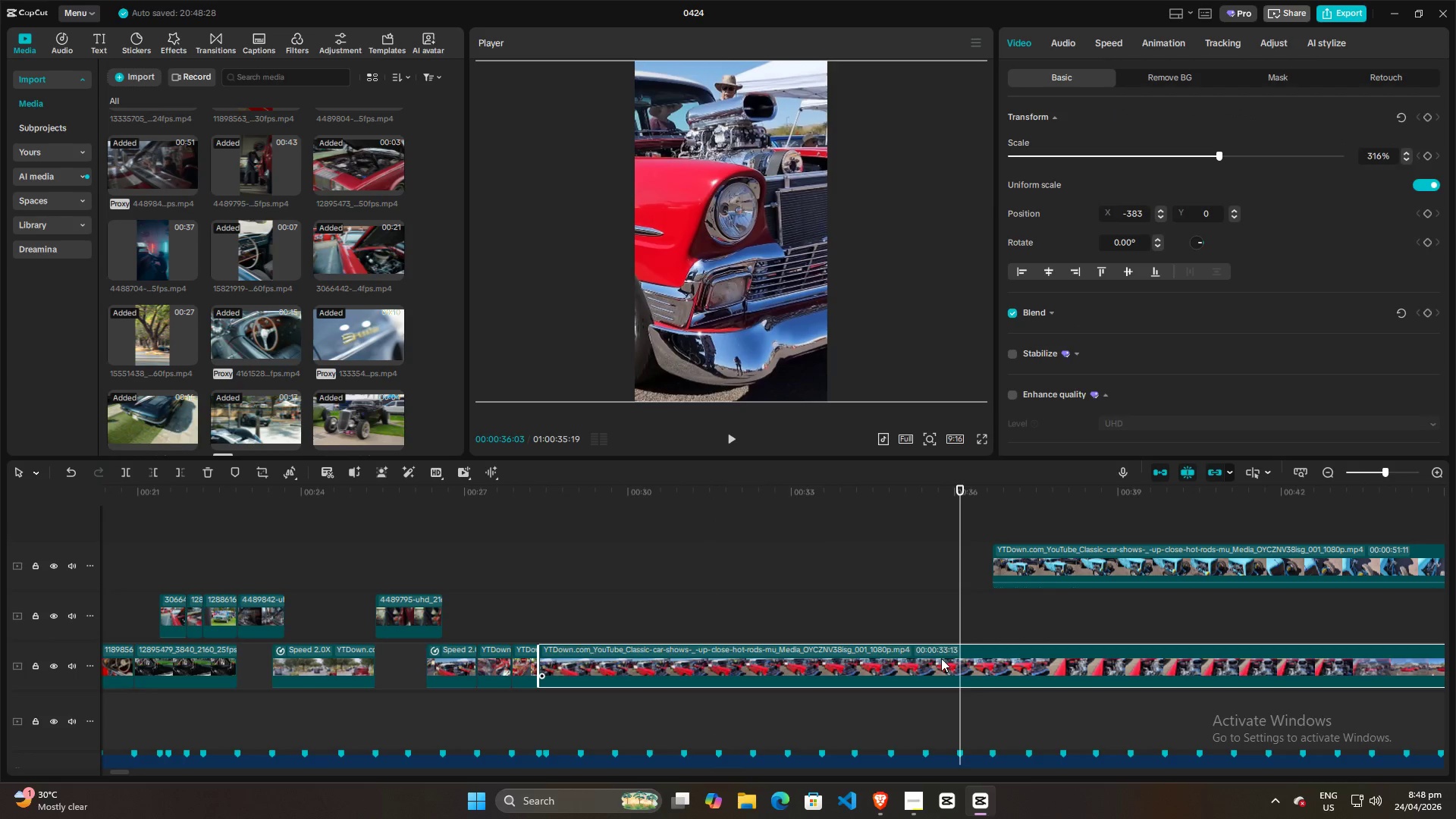 
key(Q)
 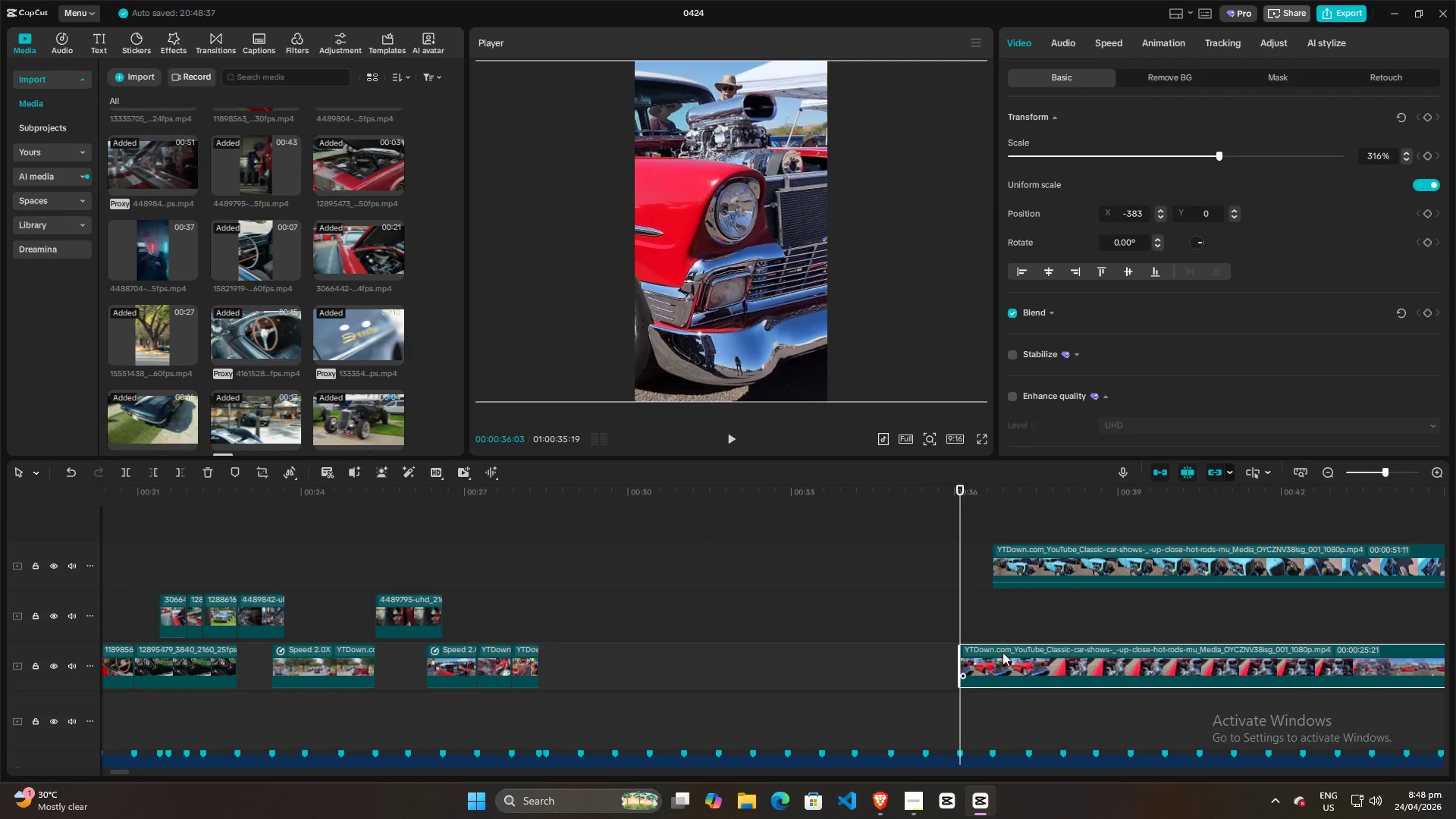 
left_click_drag(start_coordinate=[1003, 652], to_coordinate=[704, 652])
 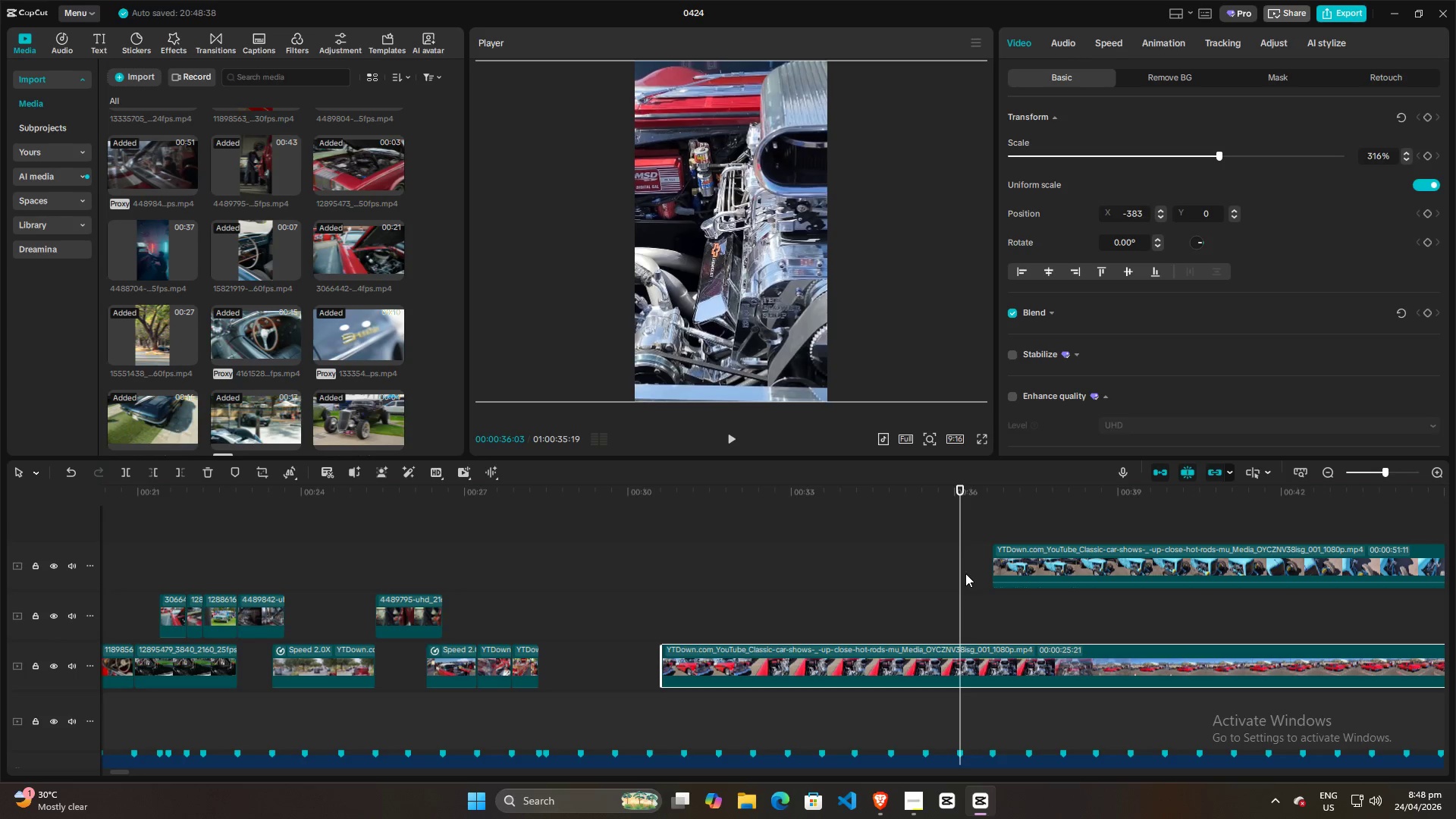 
left_click_drag(start_coordinate=[960, 577], to_coordinate=[737, 577])
 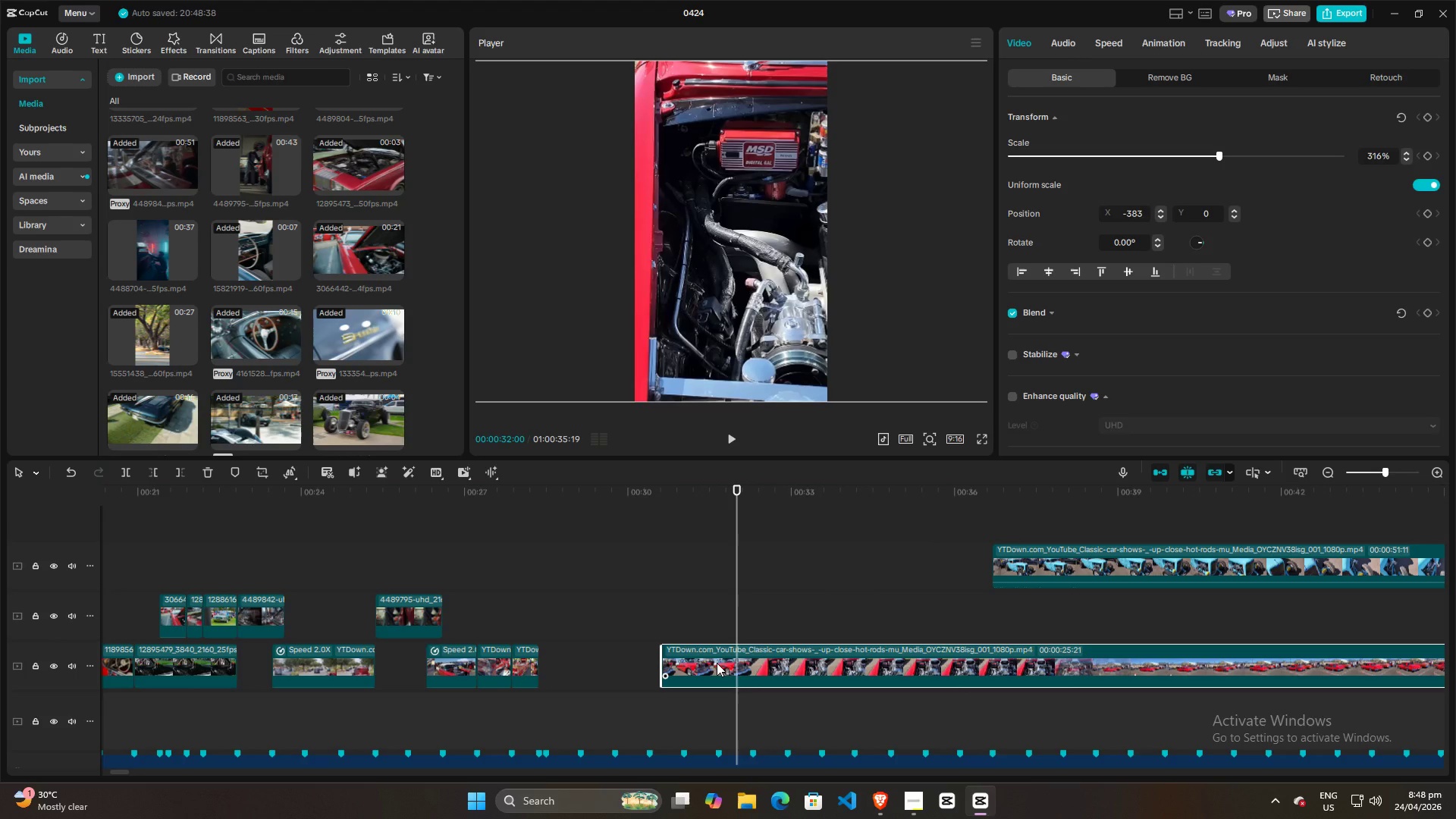 
left_click([717, 663])
 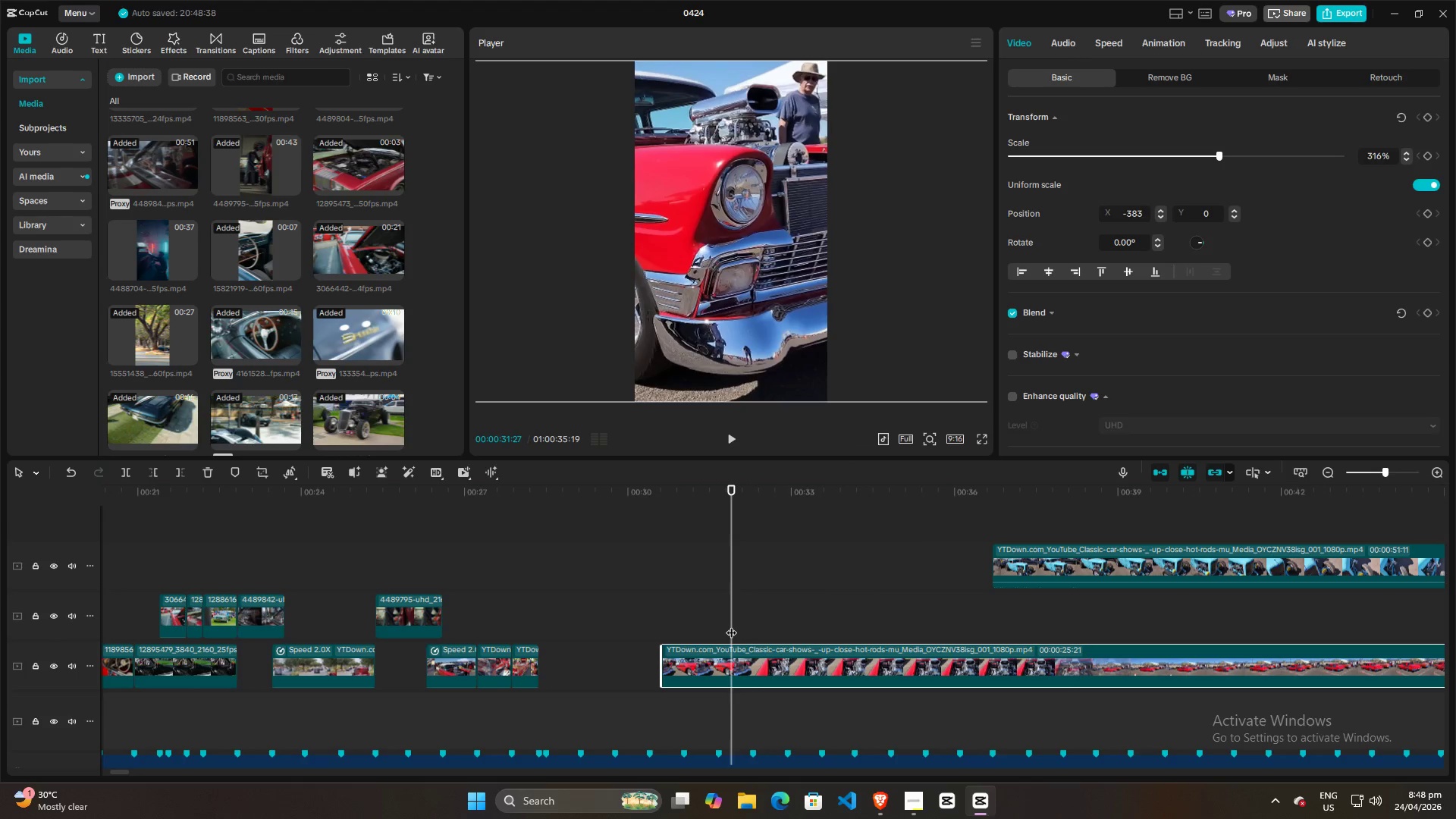 
key(ArrowRight)
 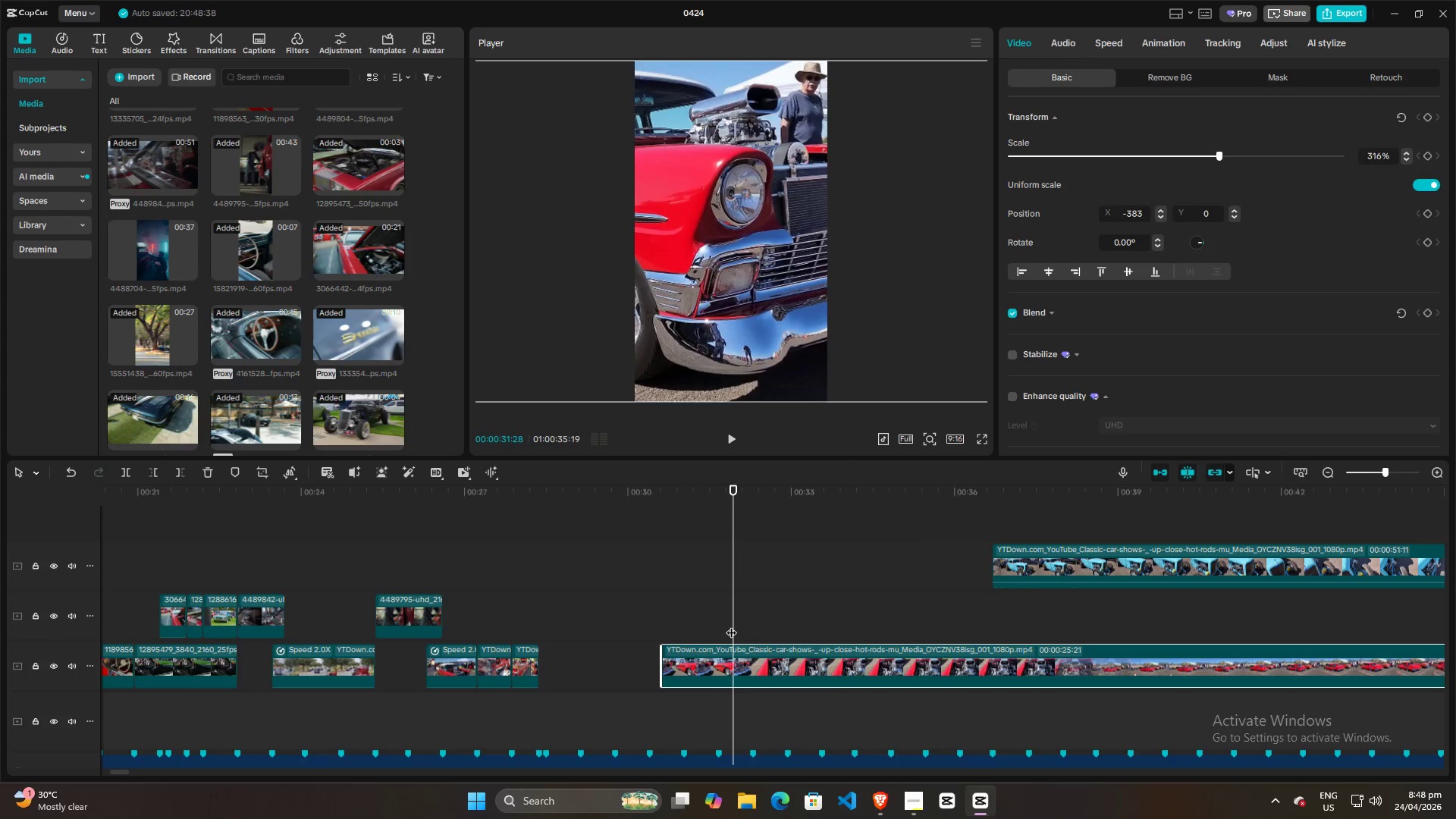 
key(ArrowRight)
 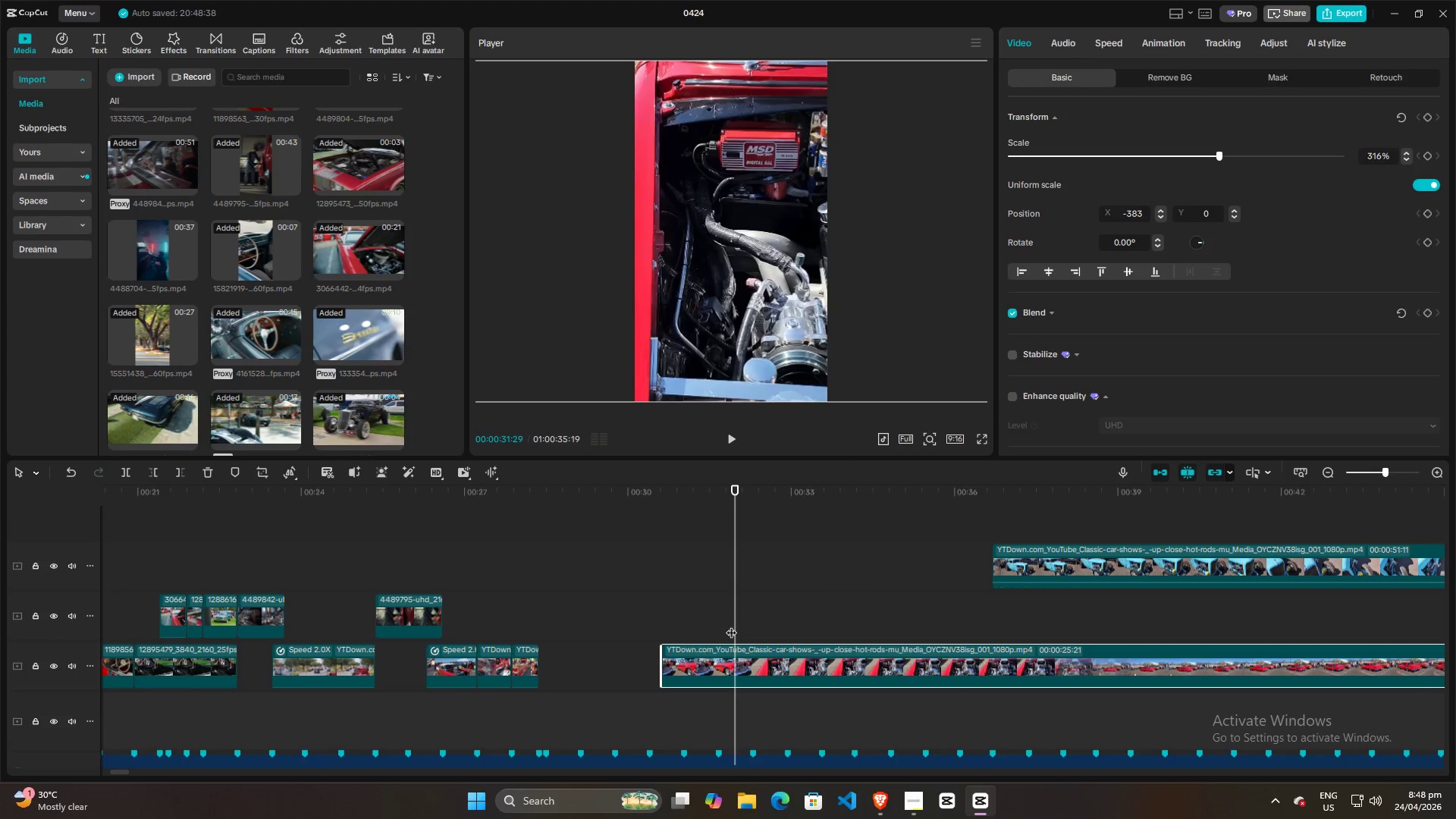 
key(ArrowRight)
 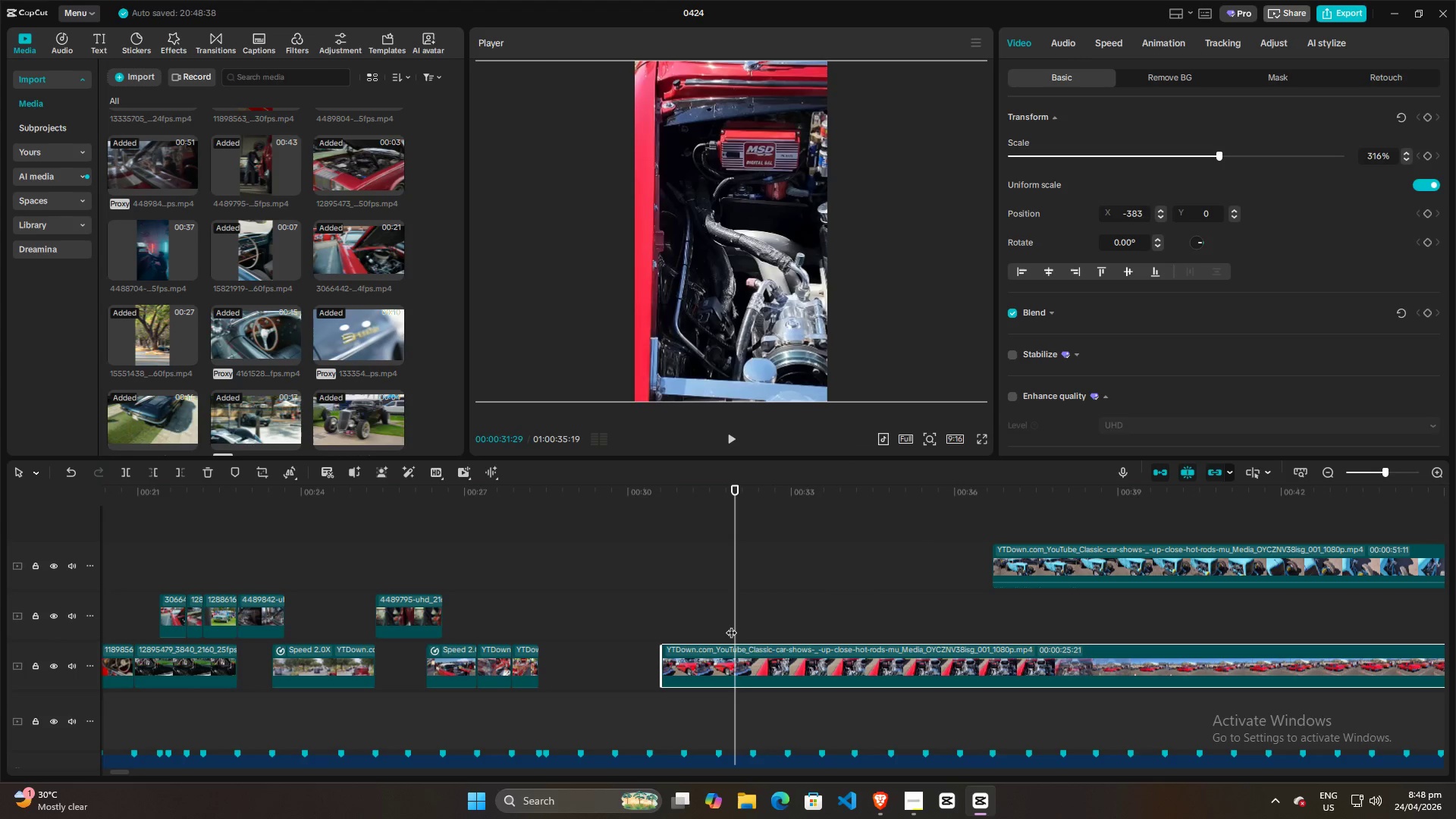 
key(ArrowLeft)
 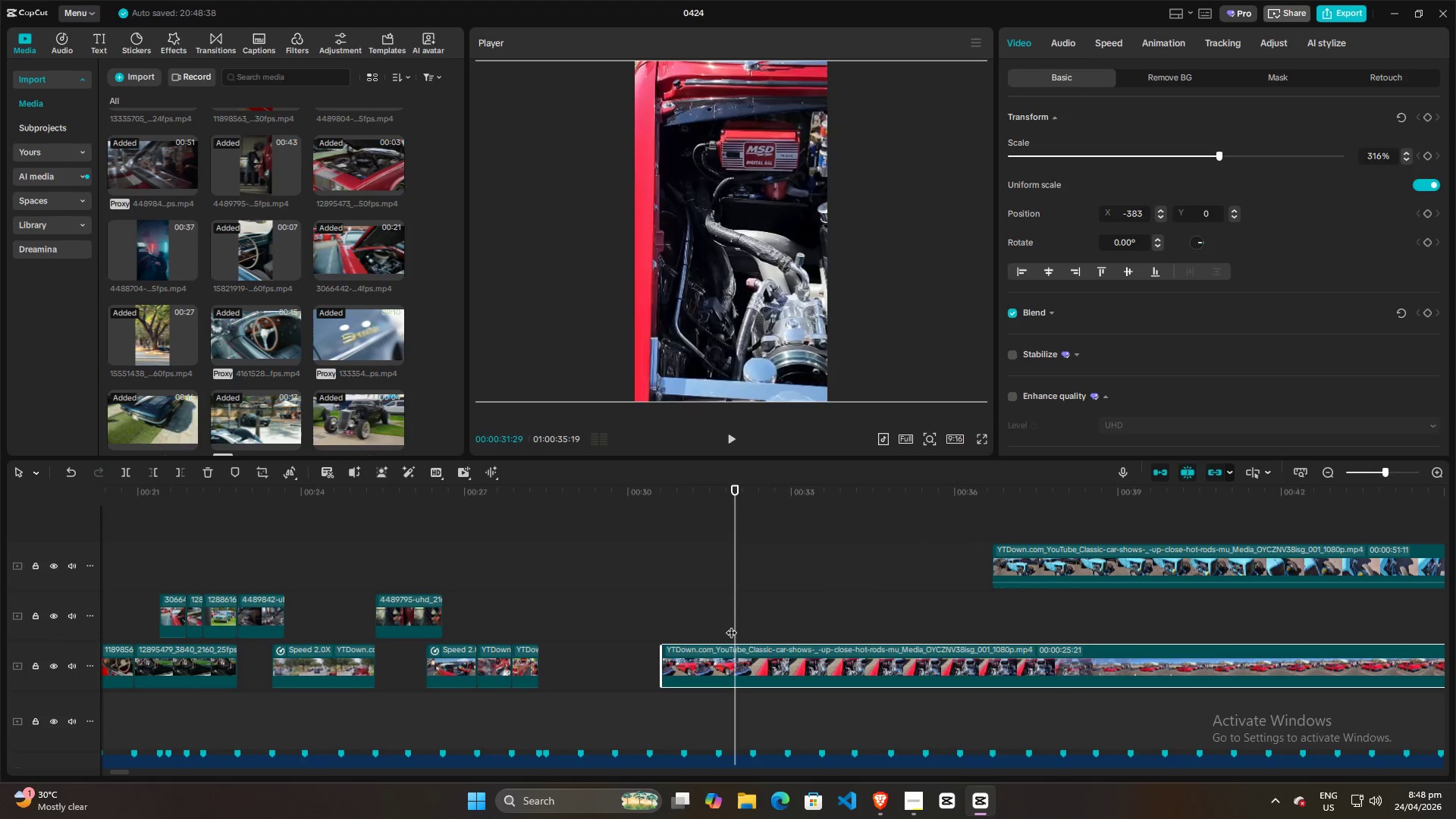 
key(ArrowLeft)
 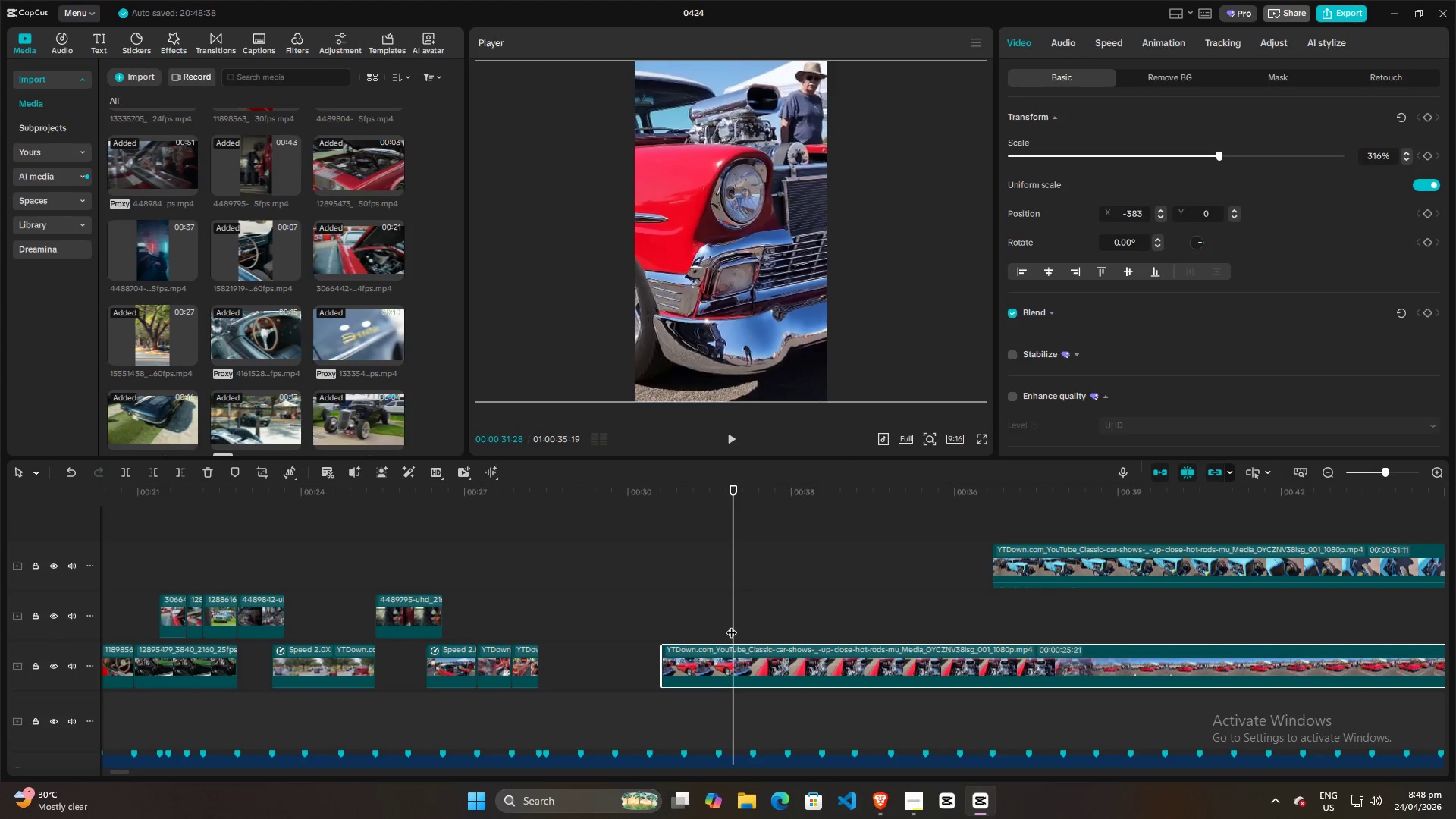 
key(ArrowRight)
 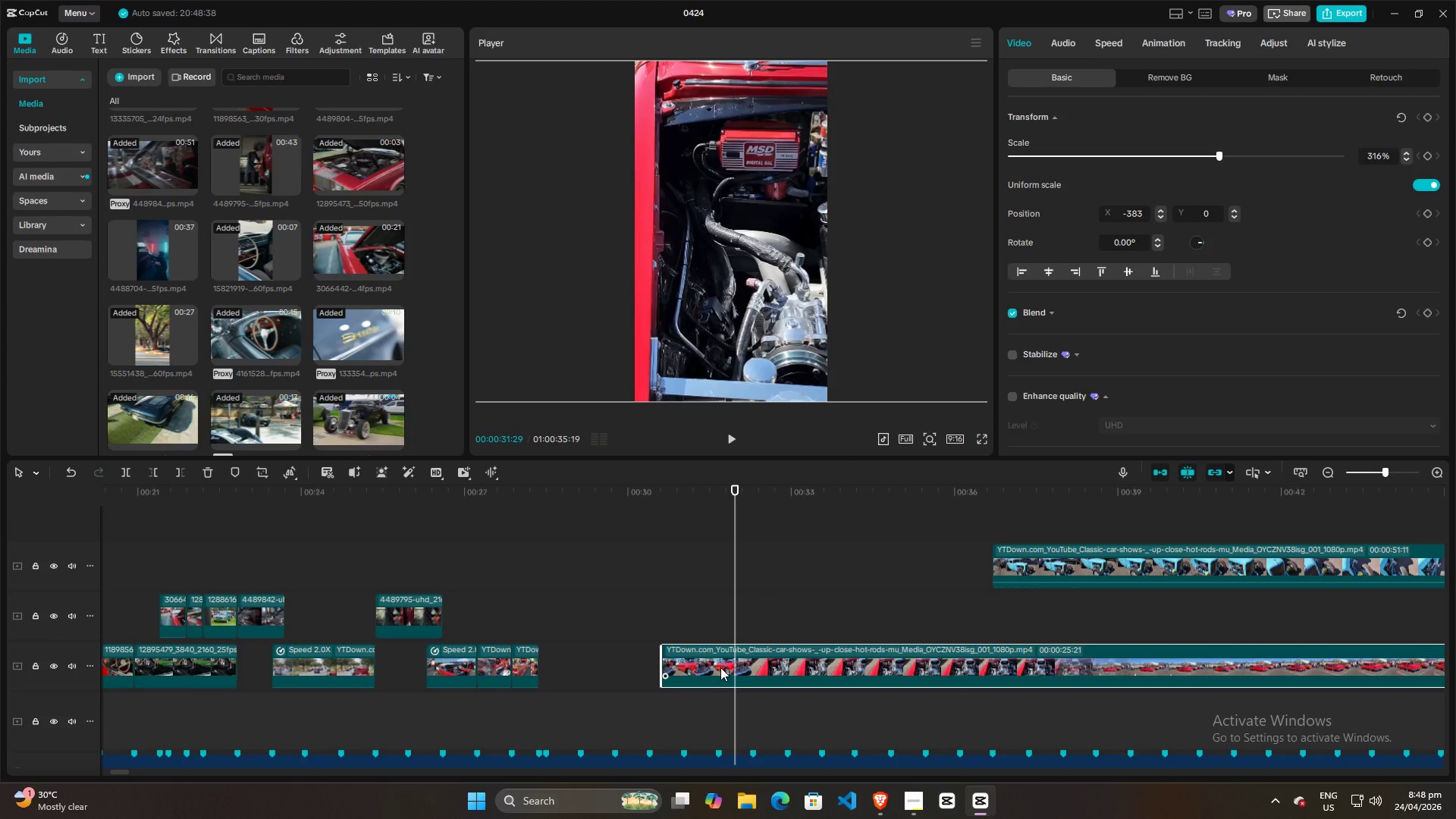 
left_click([720, 667])
 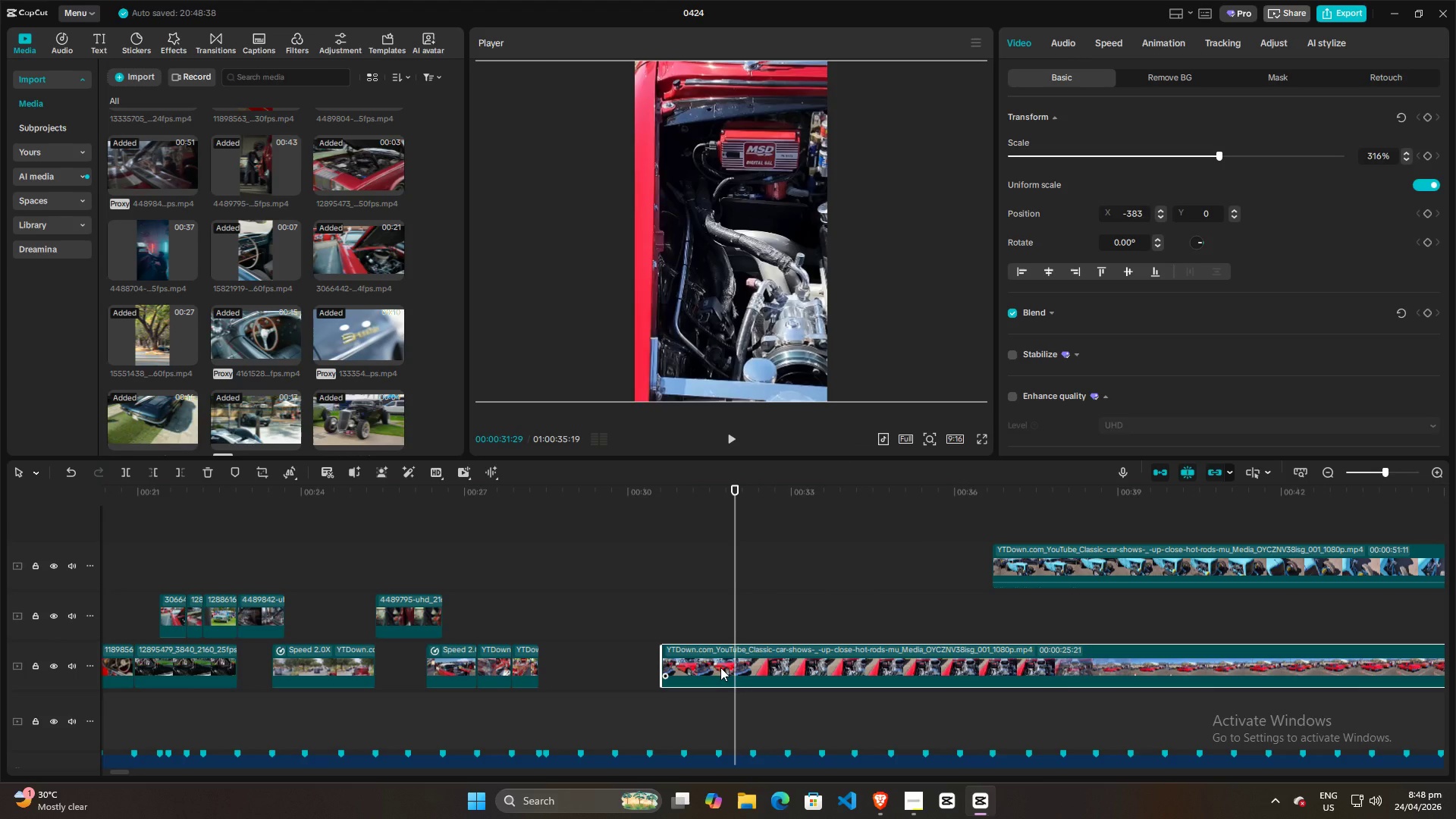 
key(Control+ControlLeft)
 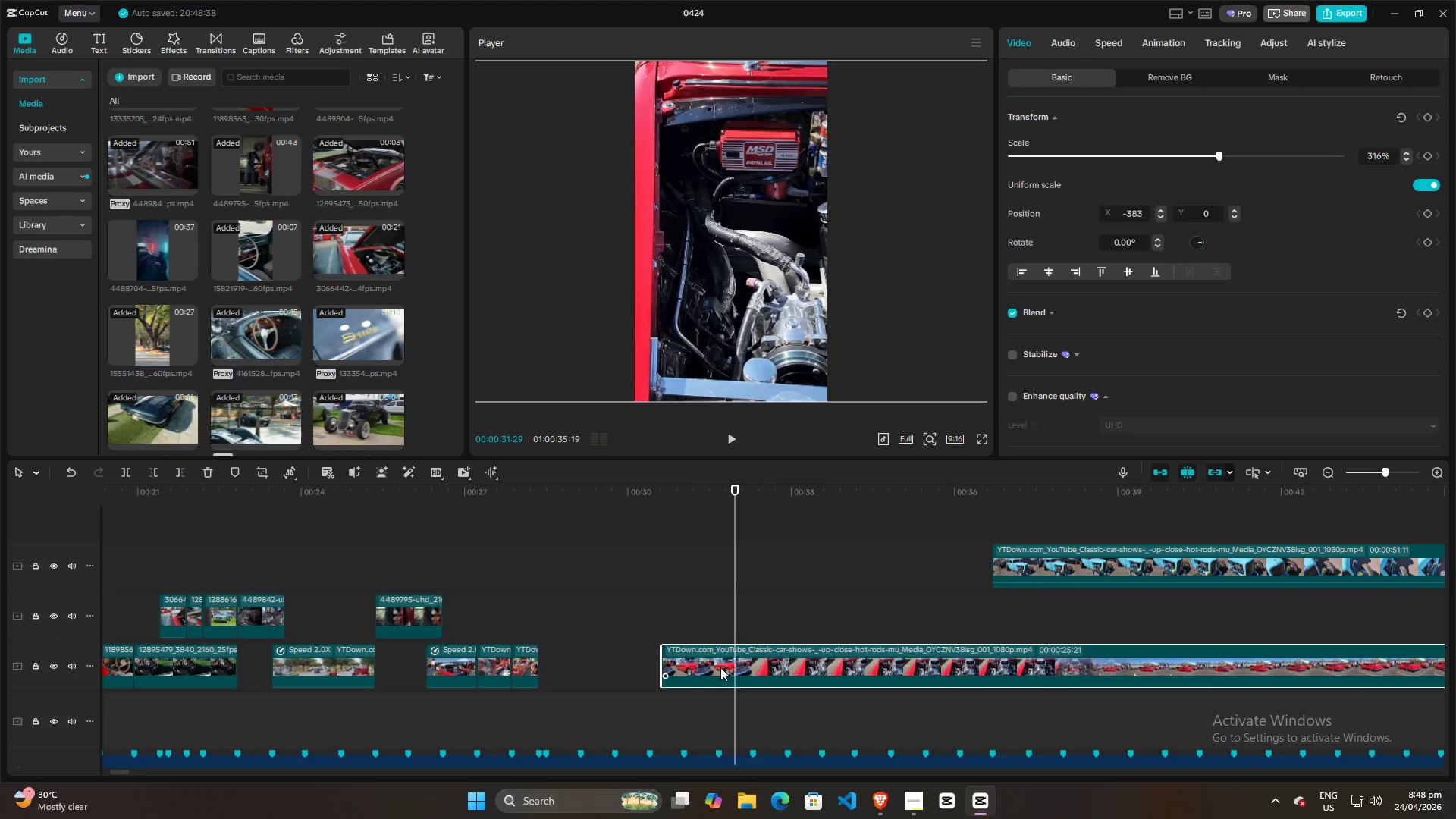 
hold_key(key=ControlLeft, duration=0.38)
 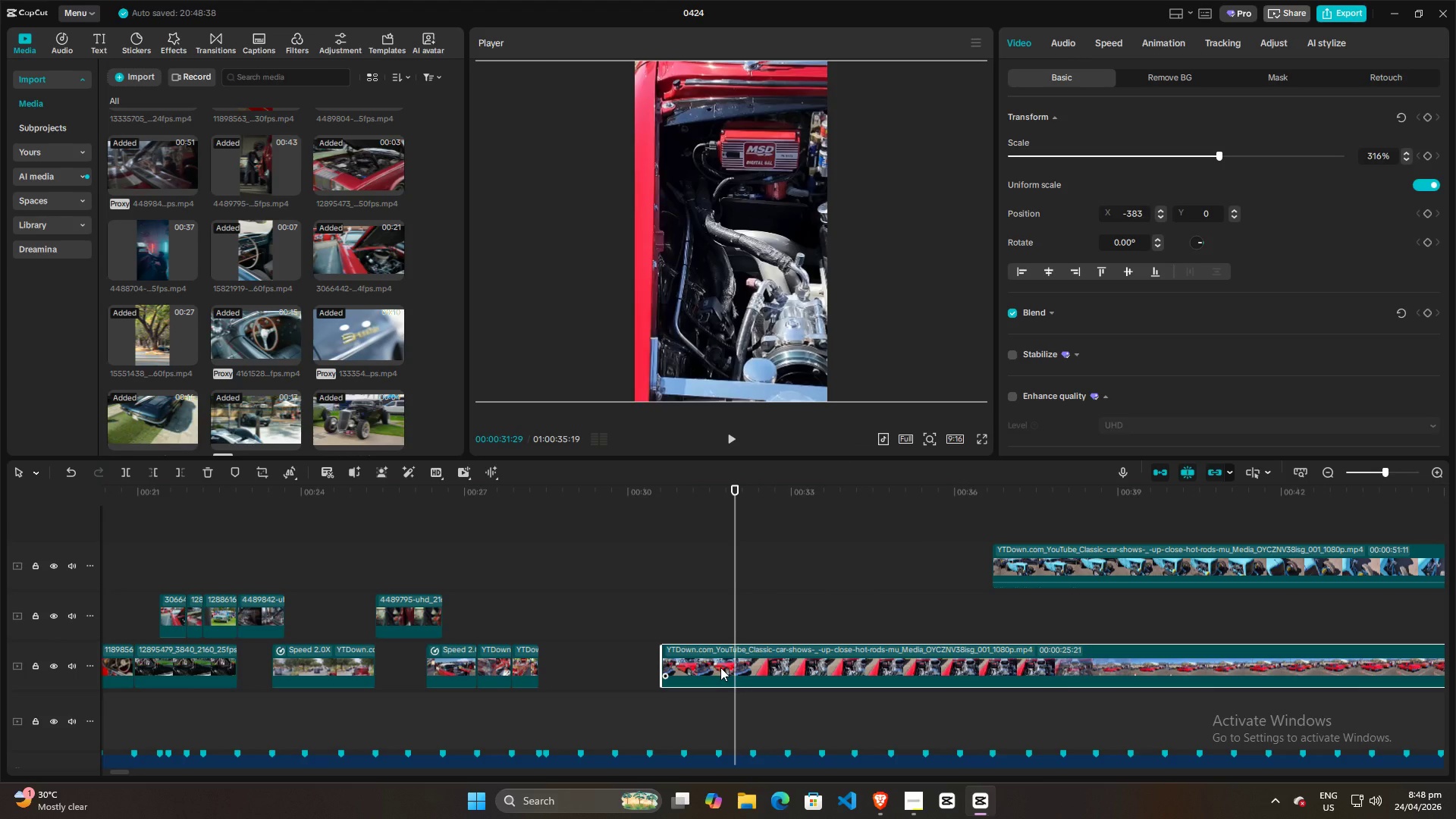 
key(Control+Q)
 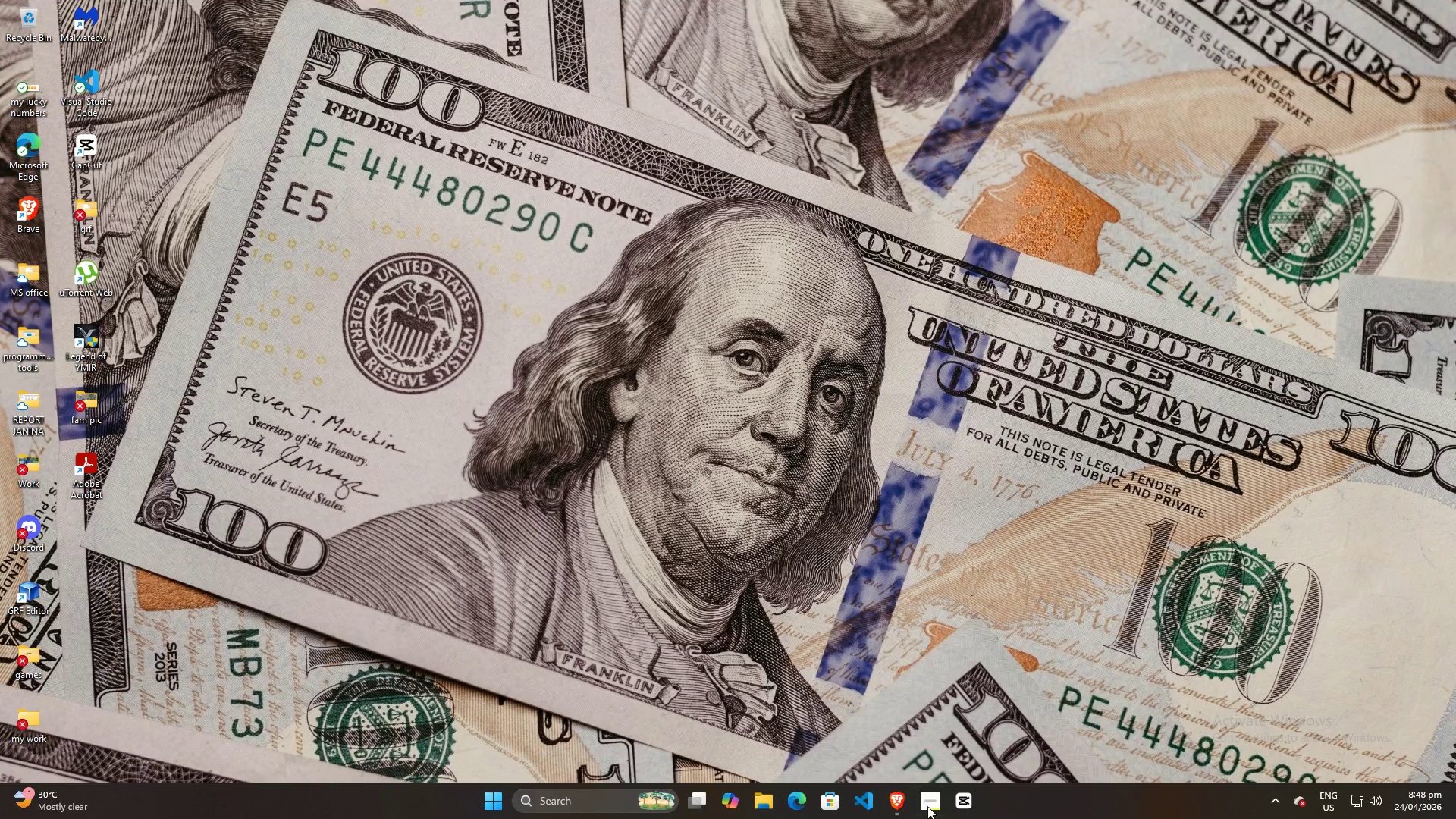 
left_click([966, 802])